 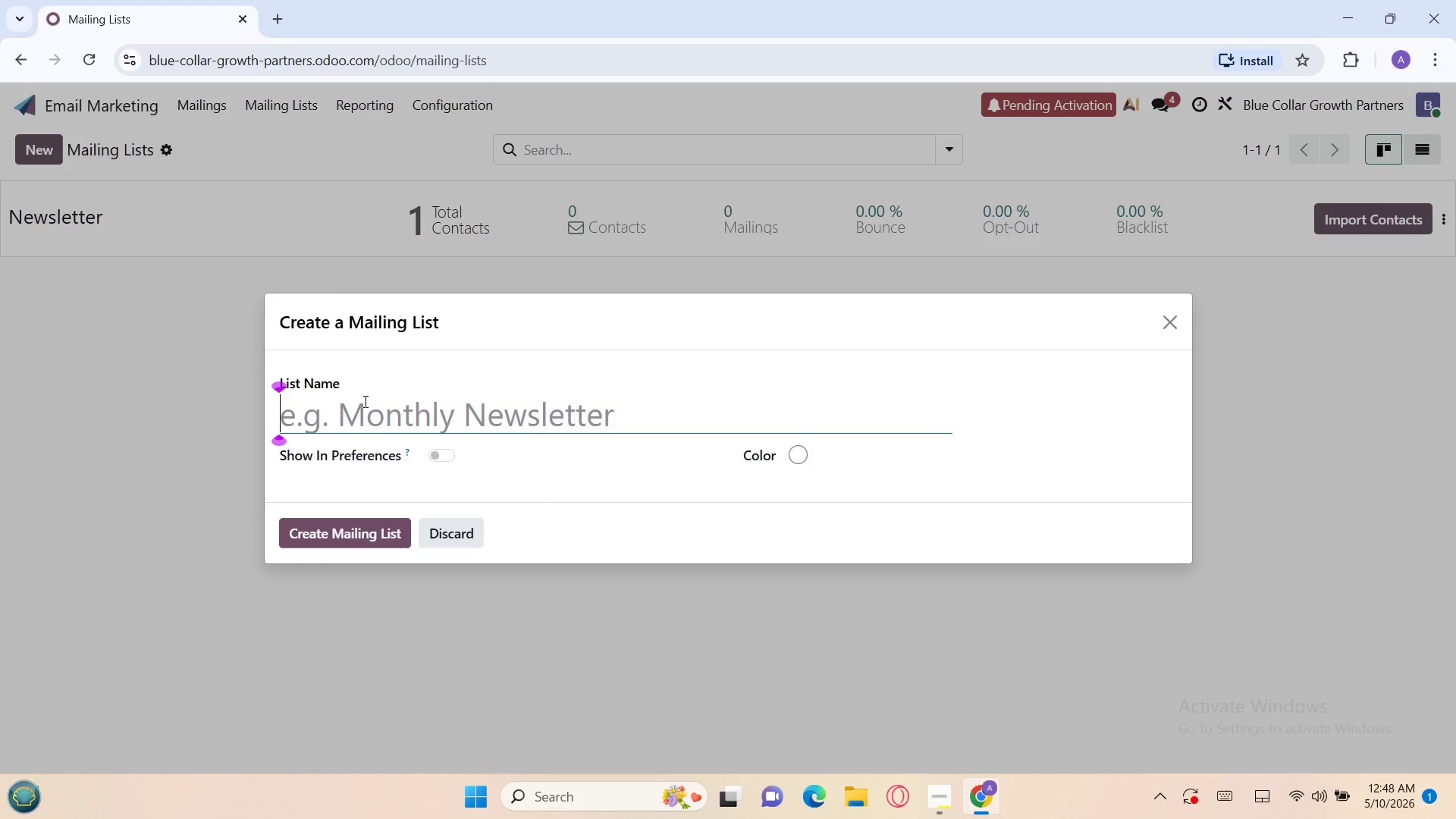 
hold_key(key=ControlLeft, duration=0.38)
 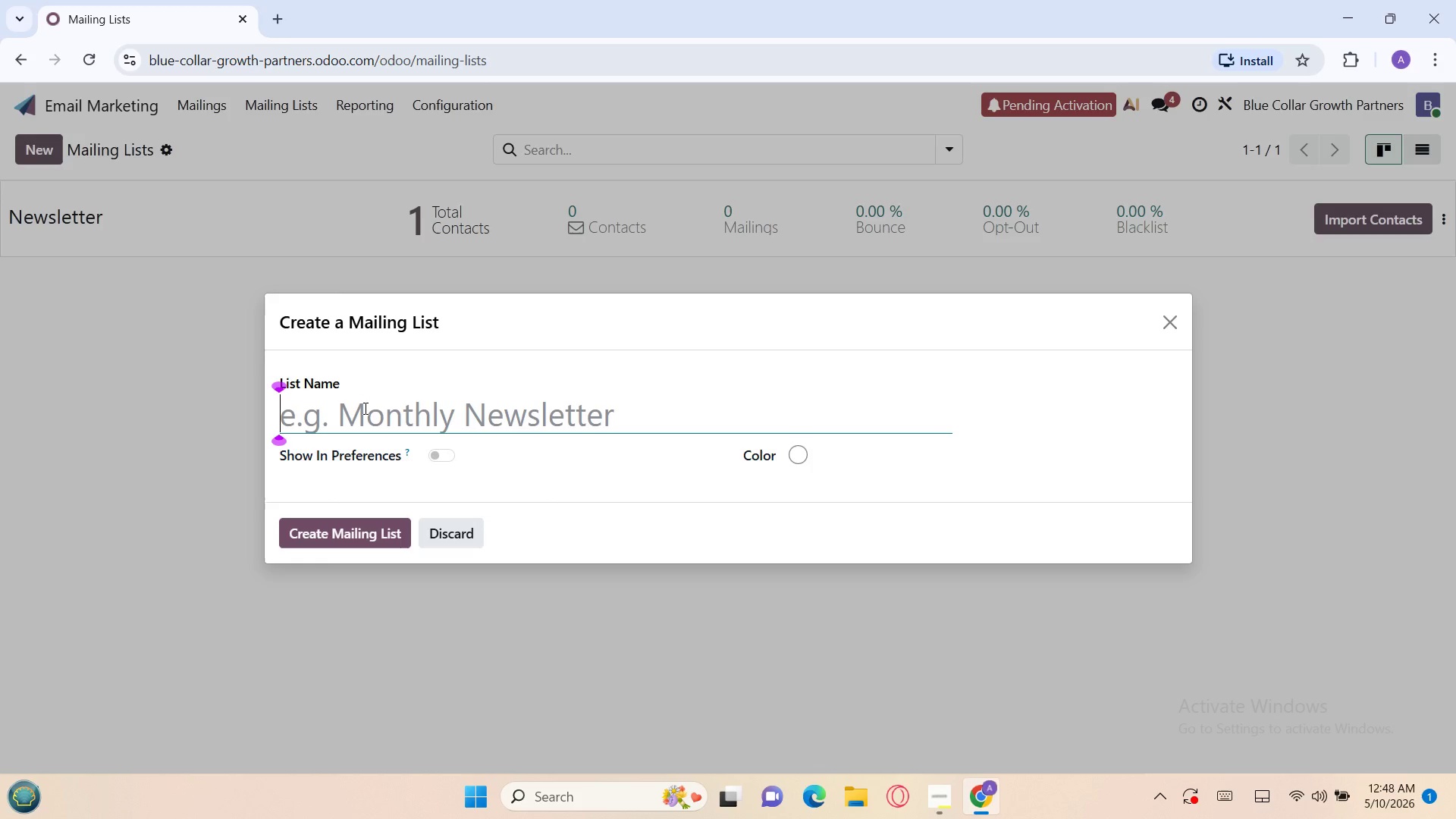 
key(Control+V)
 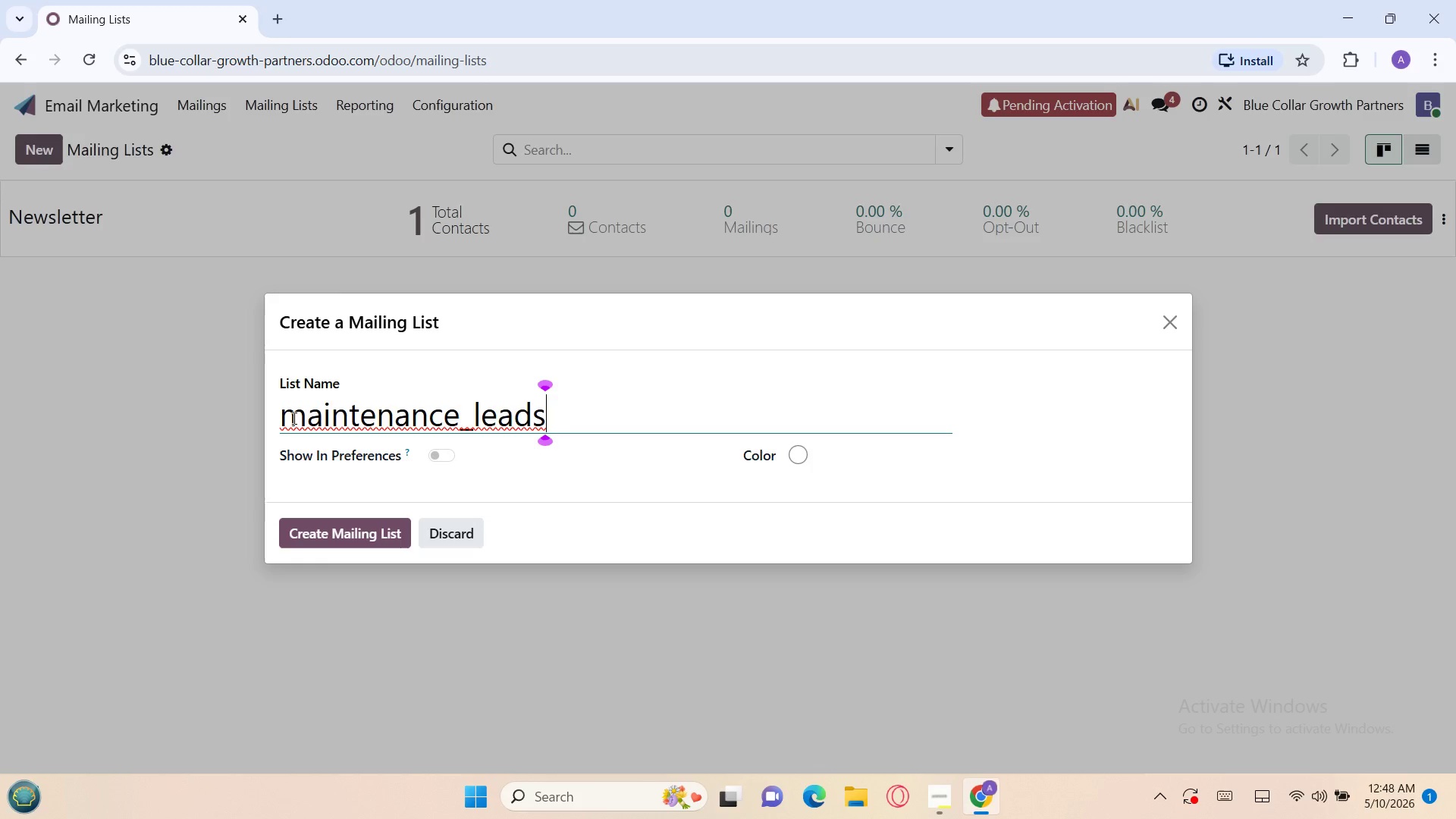 
left_click([303, 418])
 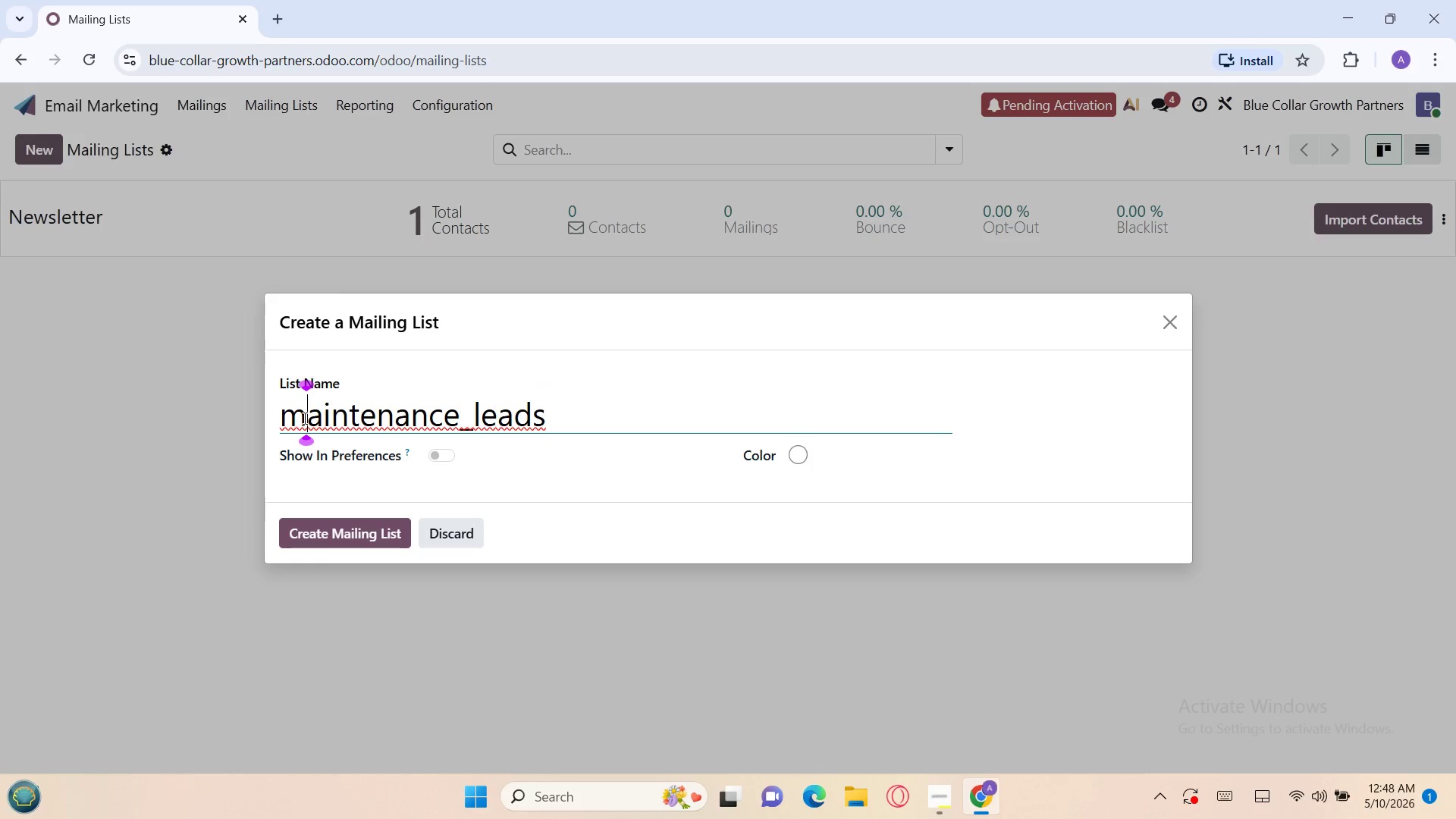 
key(Backspace)
 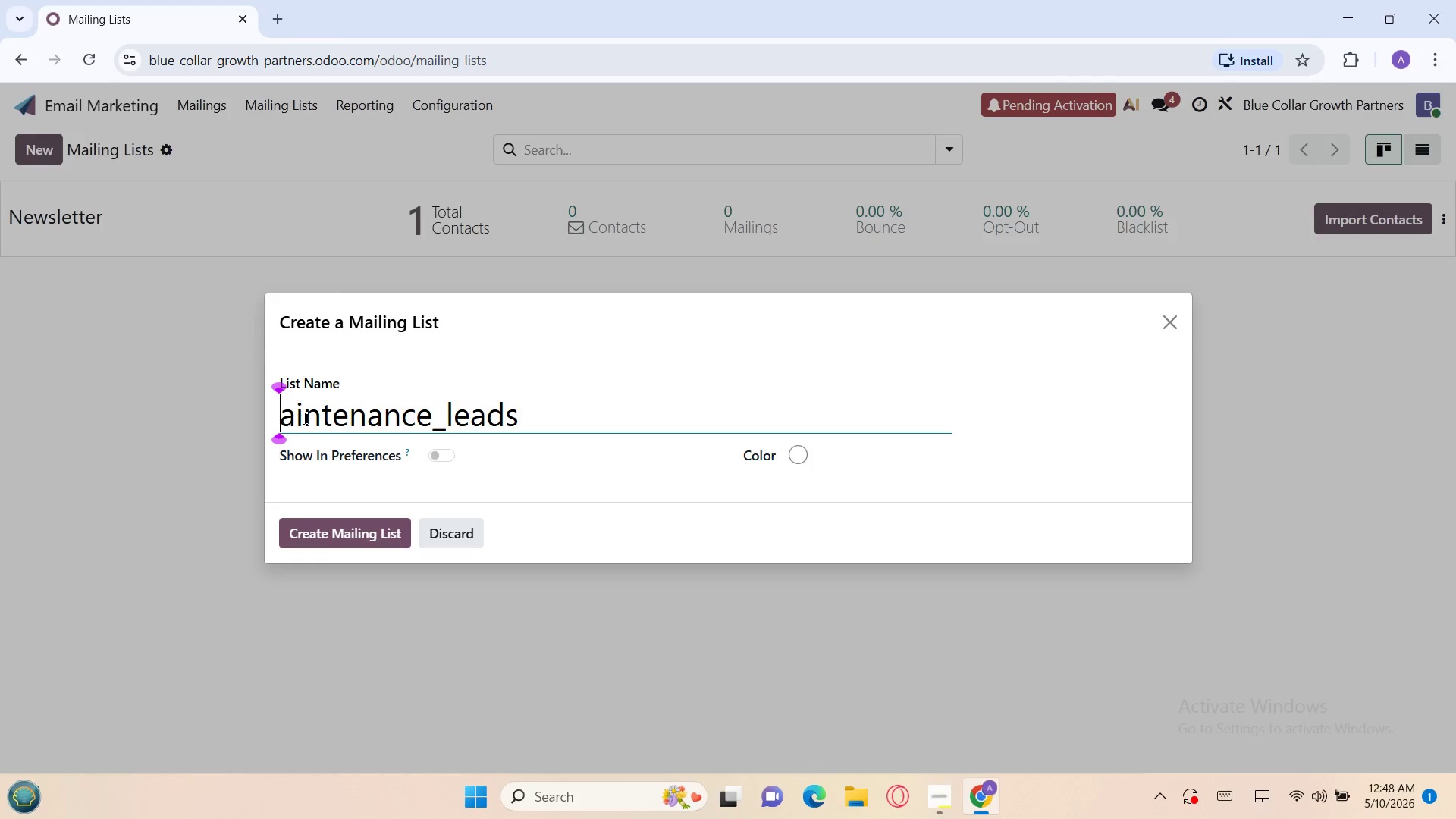 
key(Shift+M)
 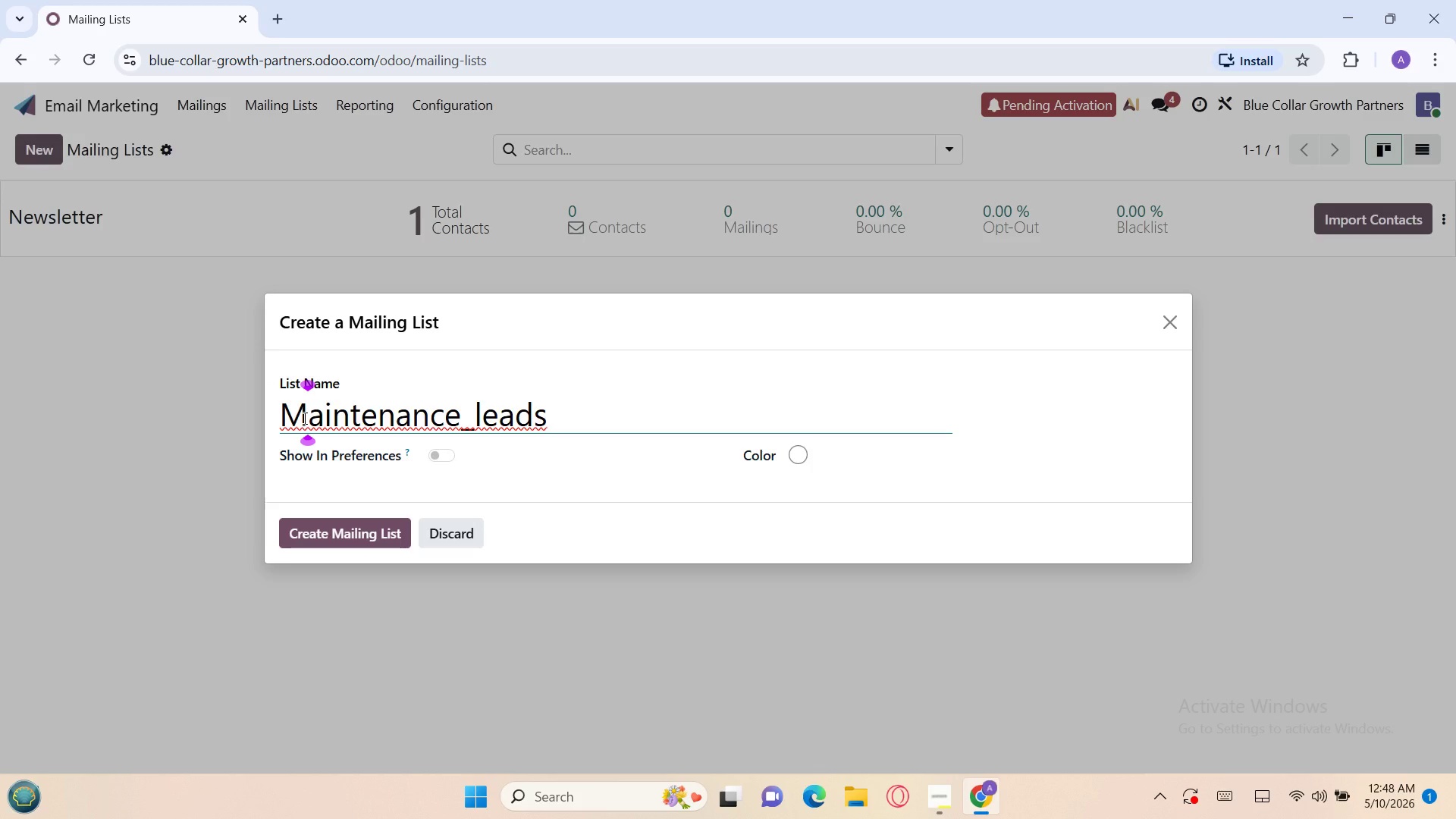 
key(ArrowRight)
 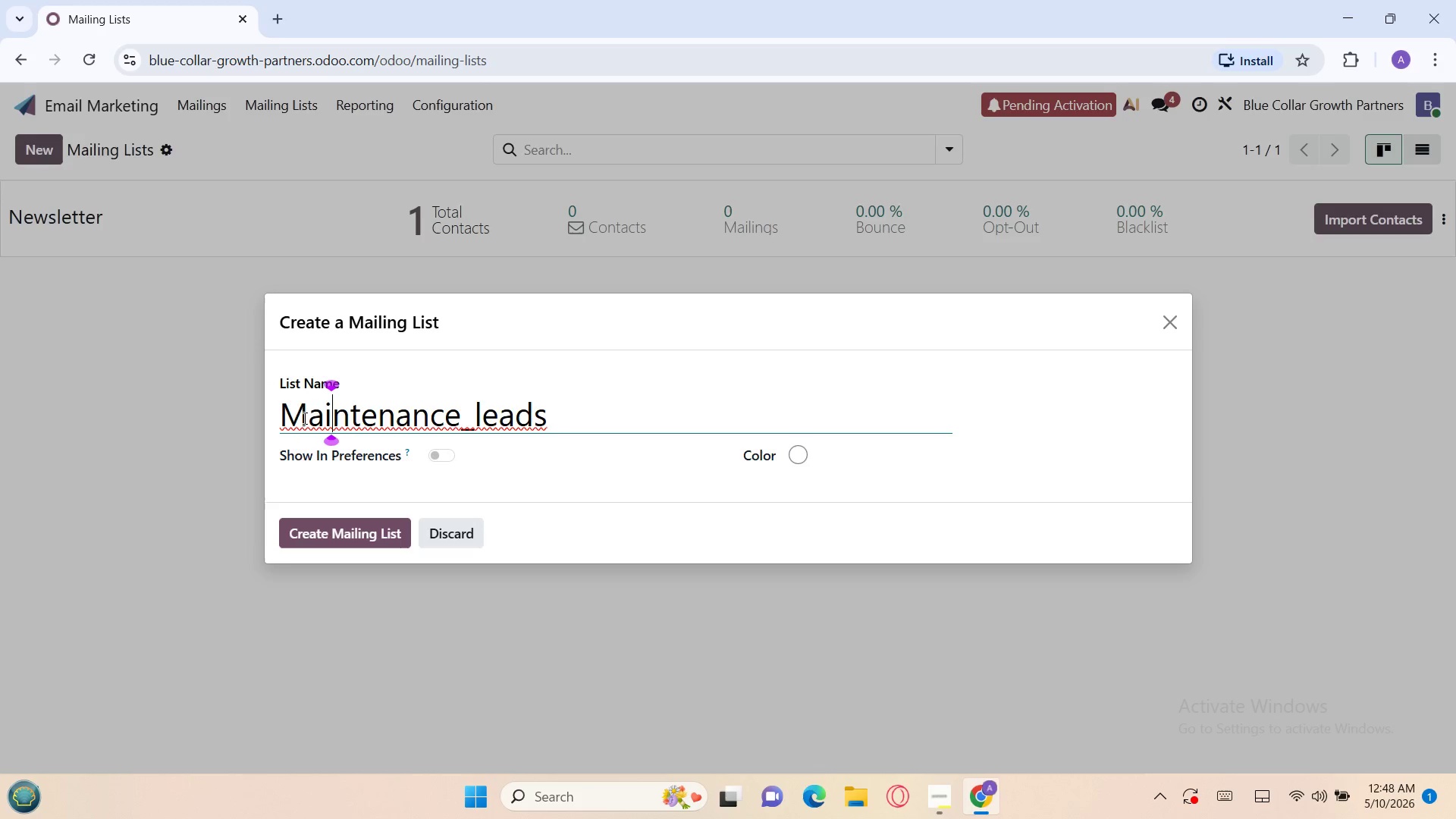 
key(ArrowRight)
 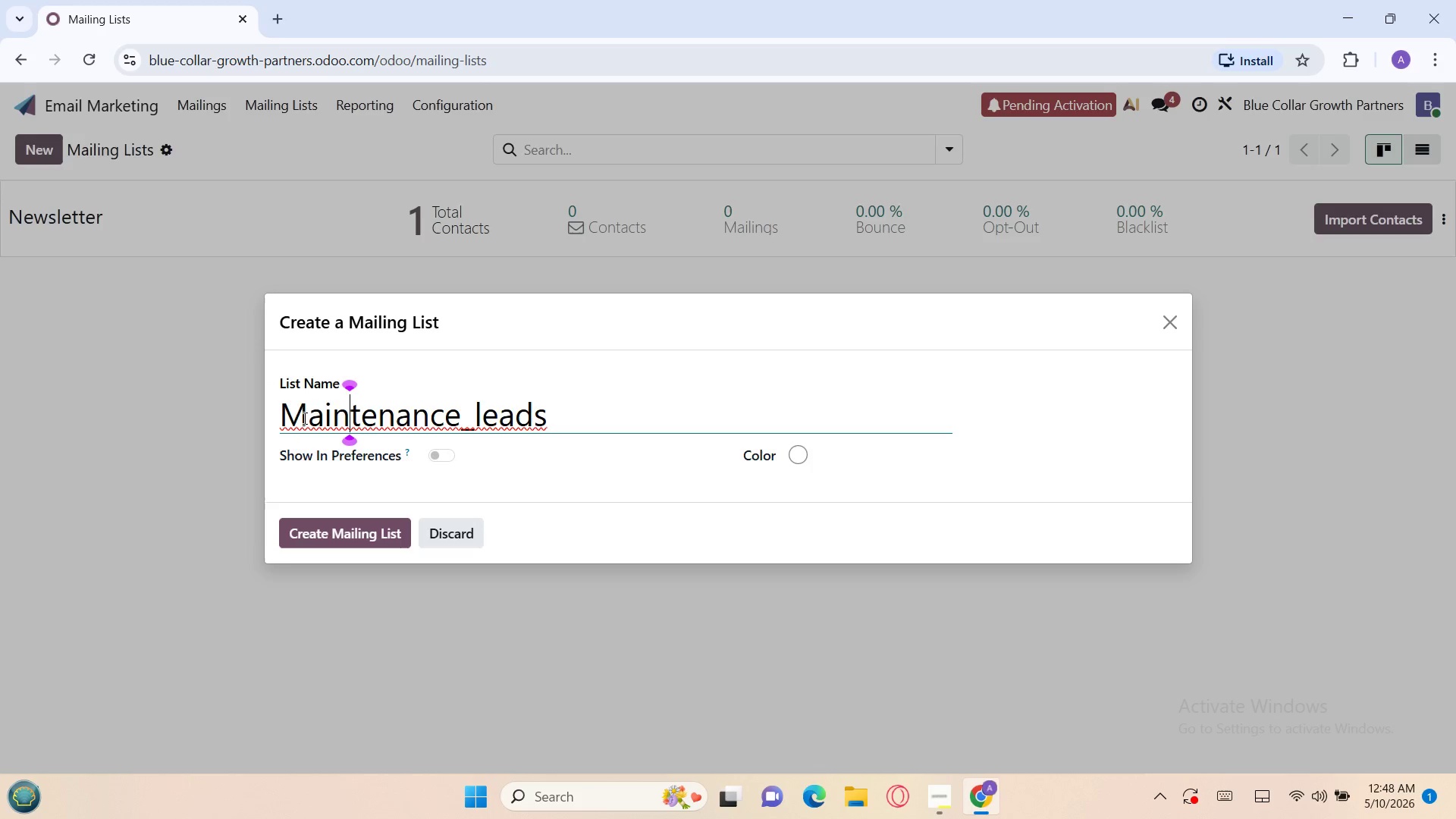 
key(ArrowRight)
 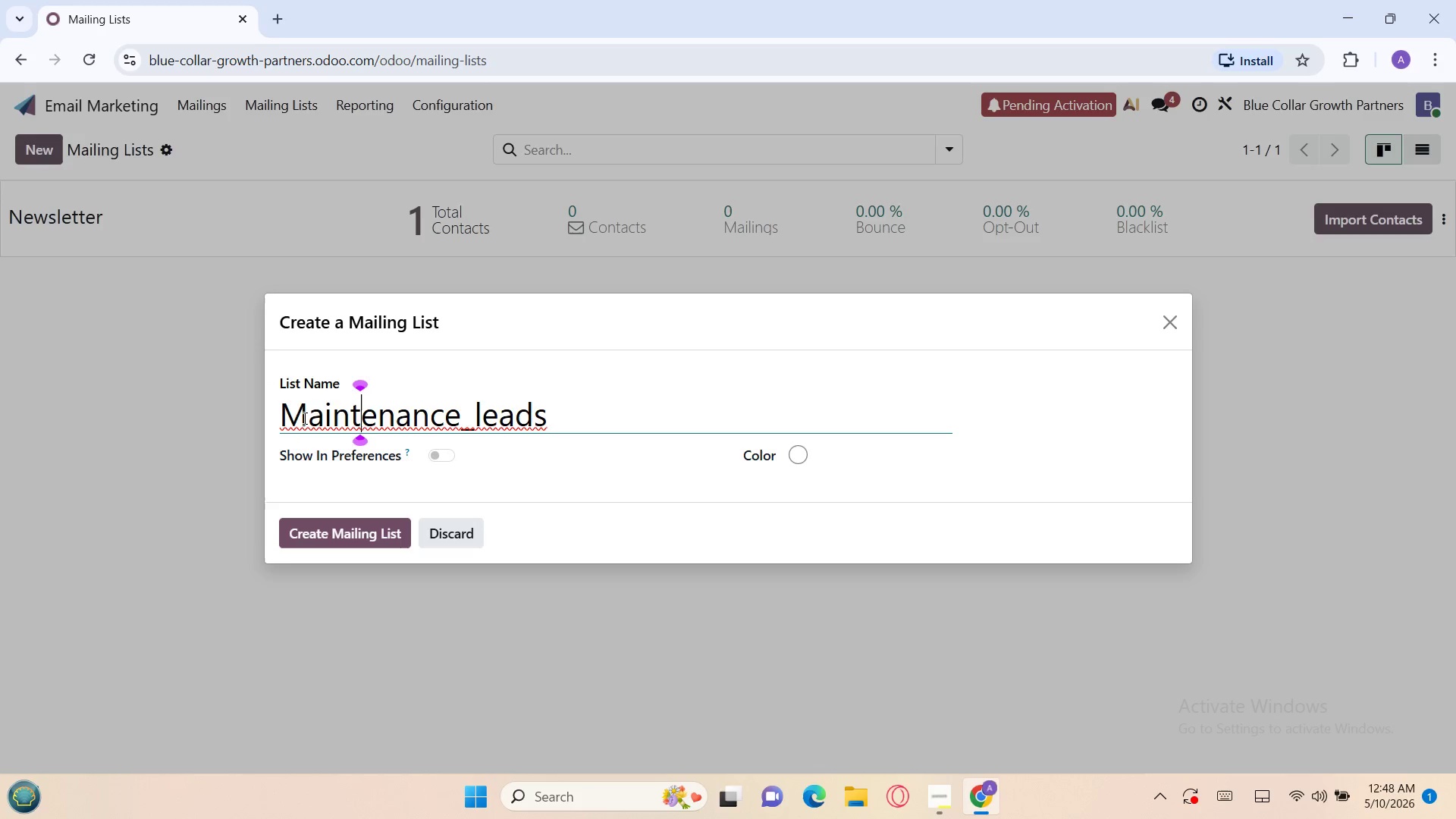 
key(ArrowRight)
 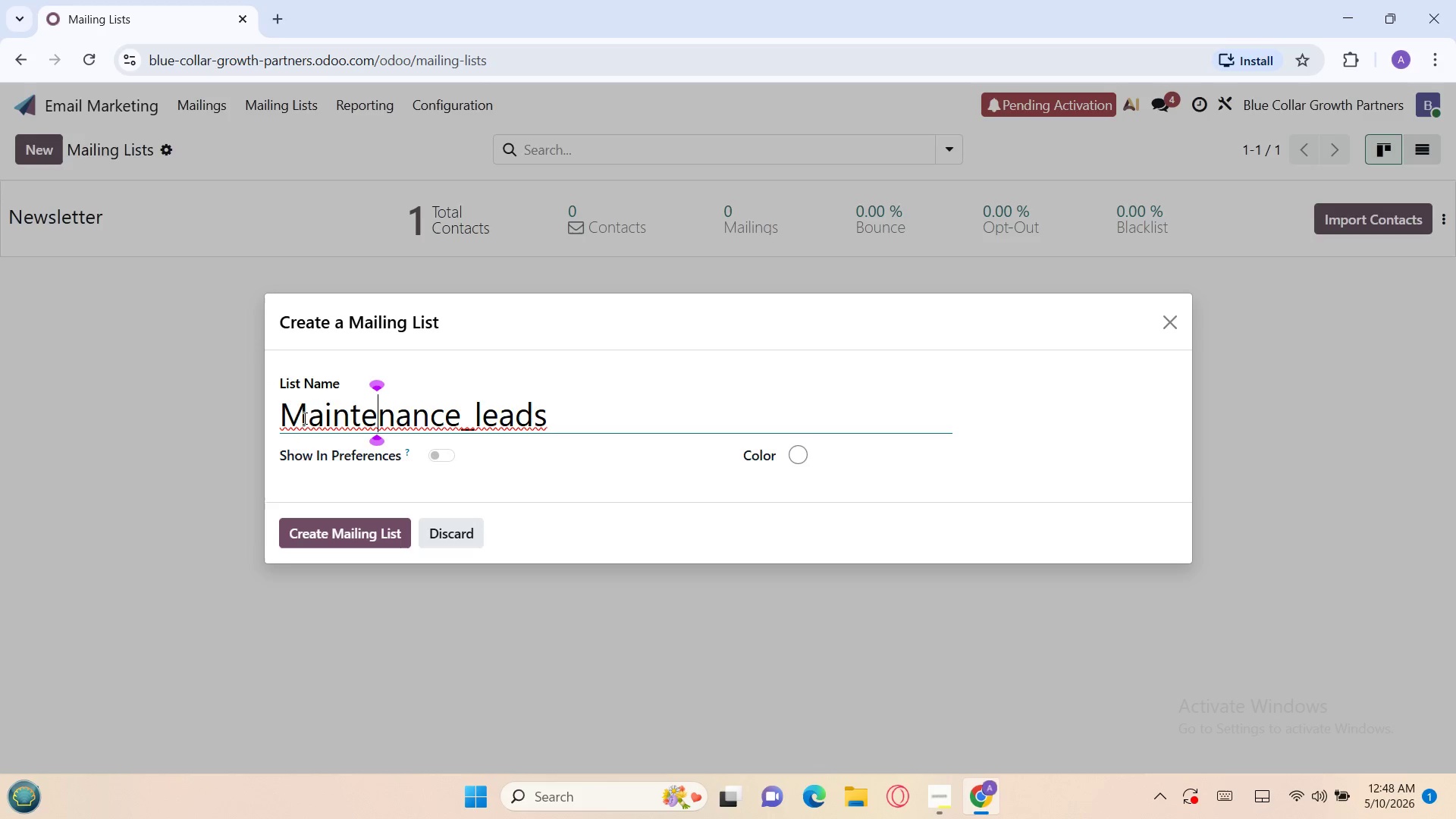 
key(ArrowRight)
 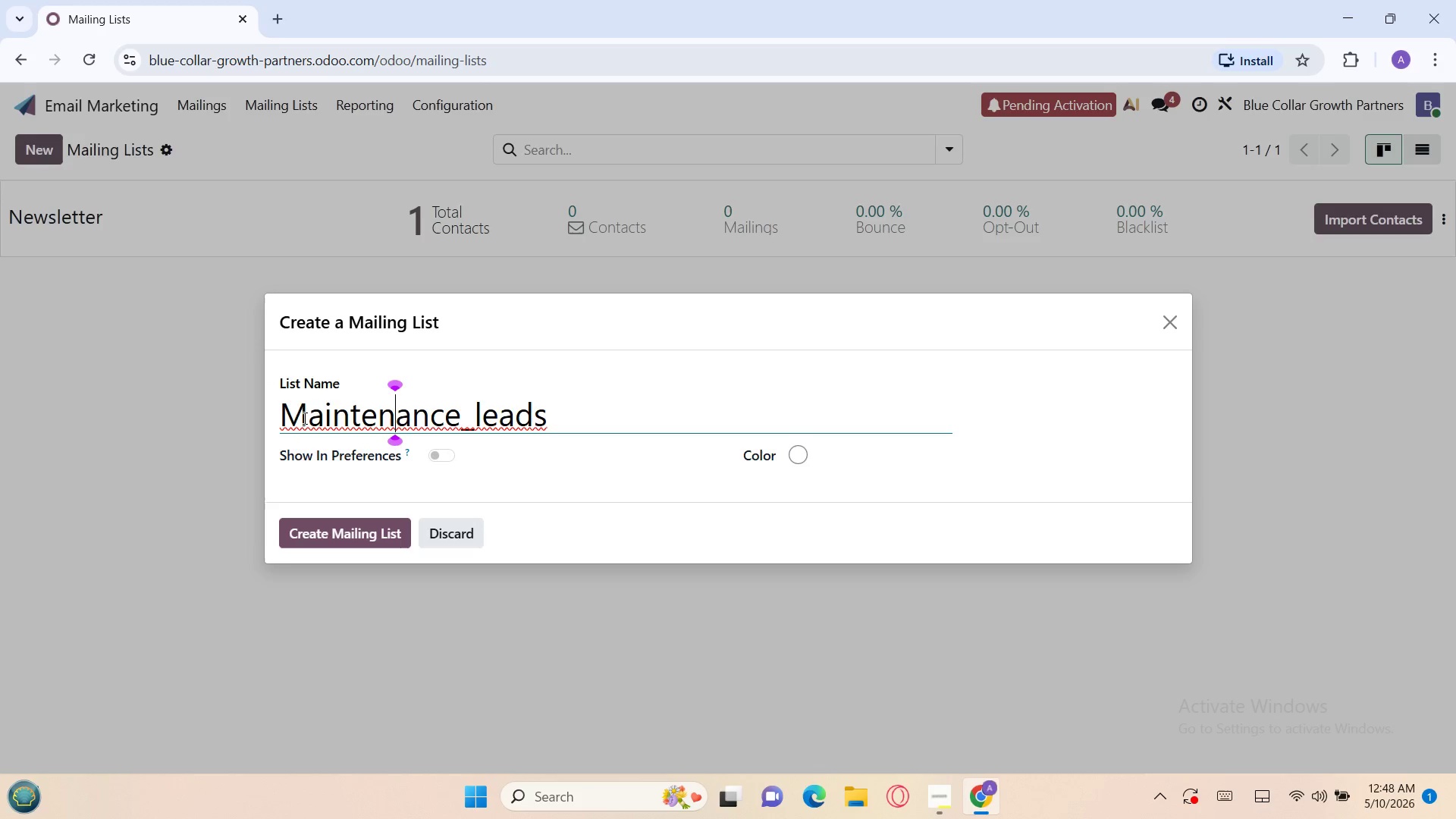 
key(ArrowRight)
 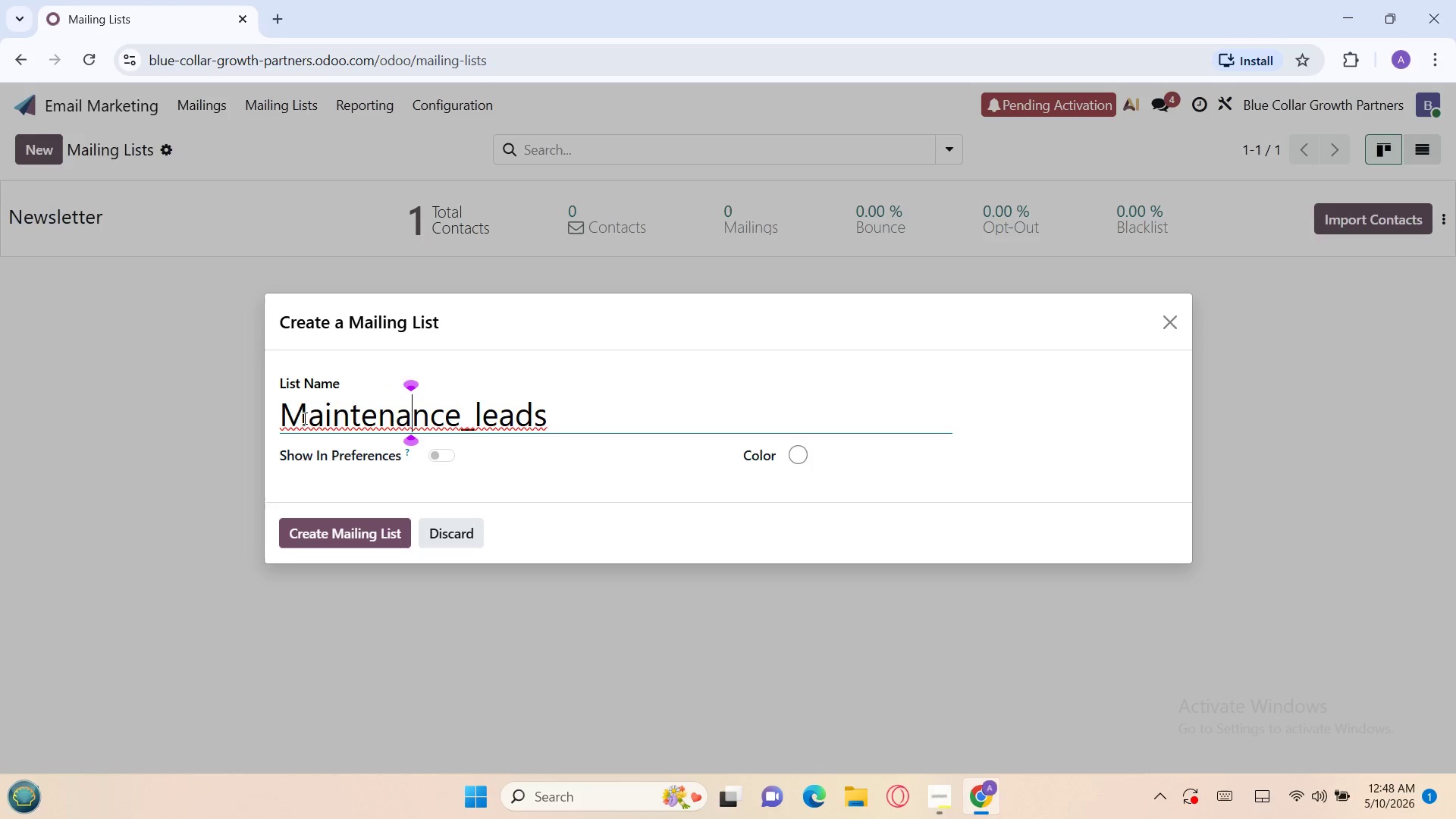 
key(ArrowRight)
 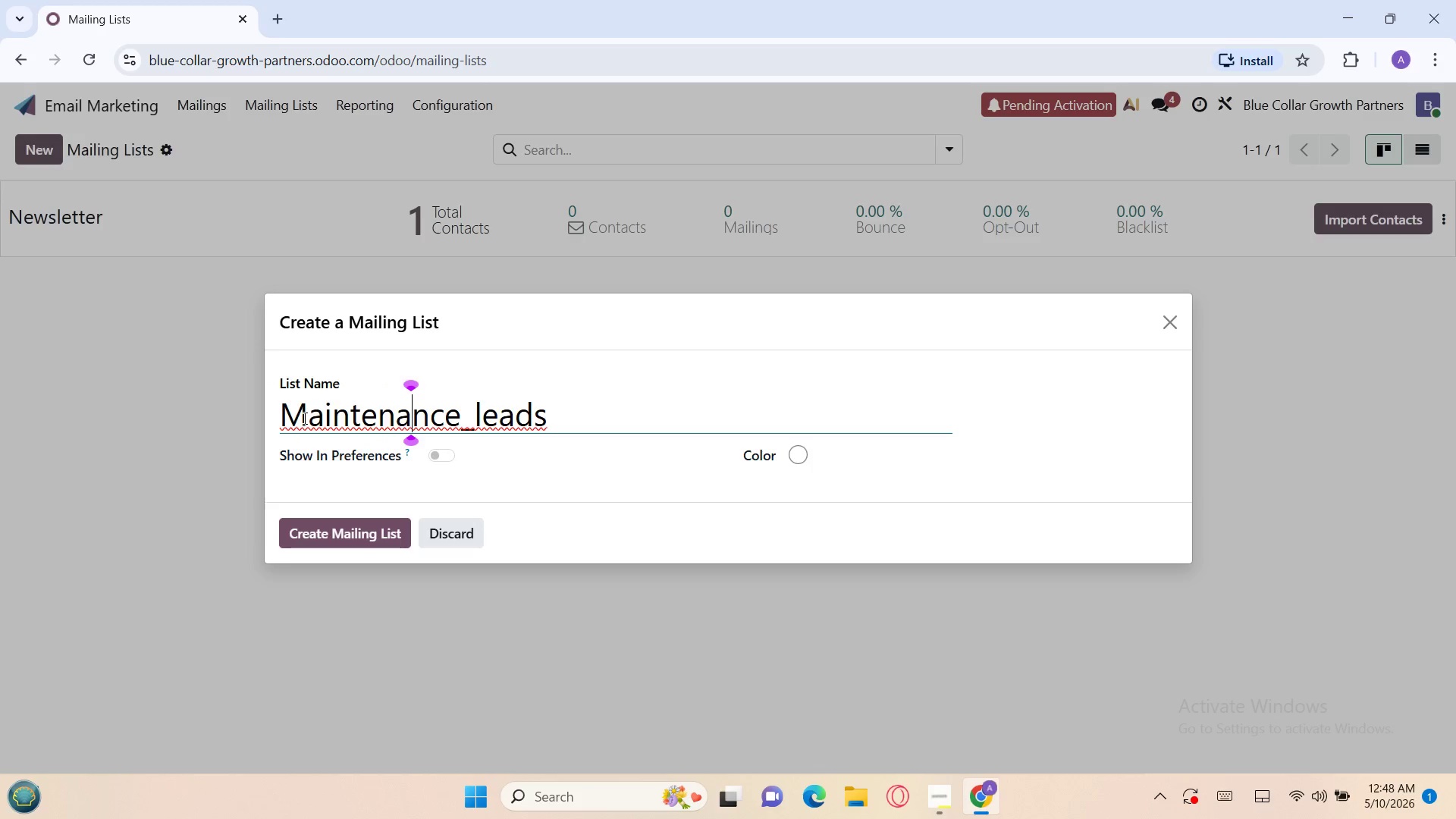 
key(ArrowRight)
 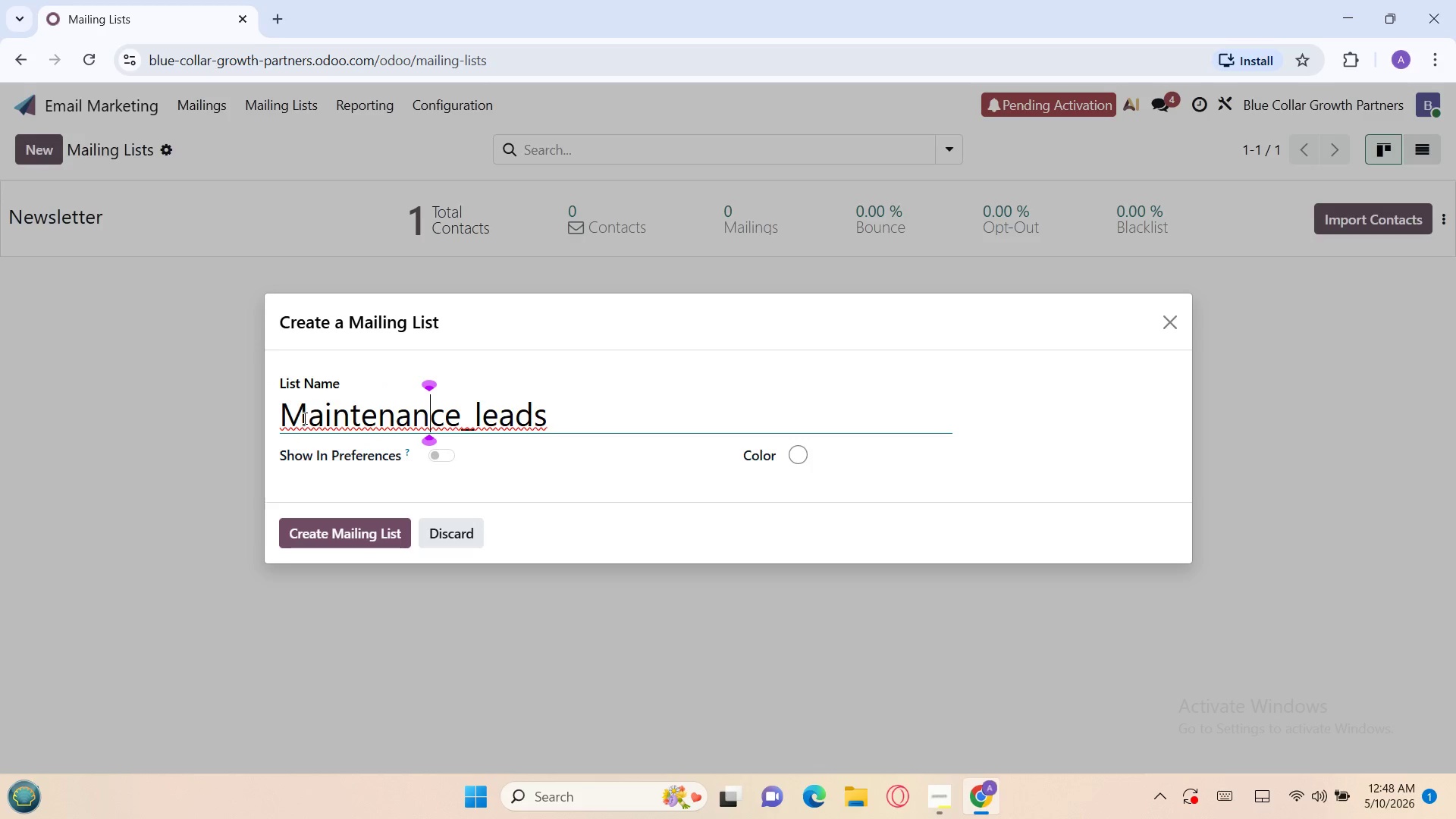 
key(ArrowRight)
 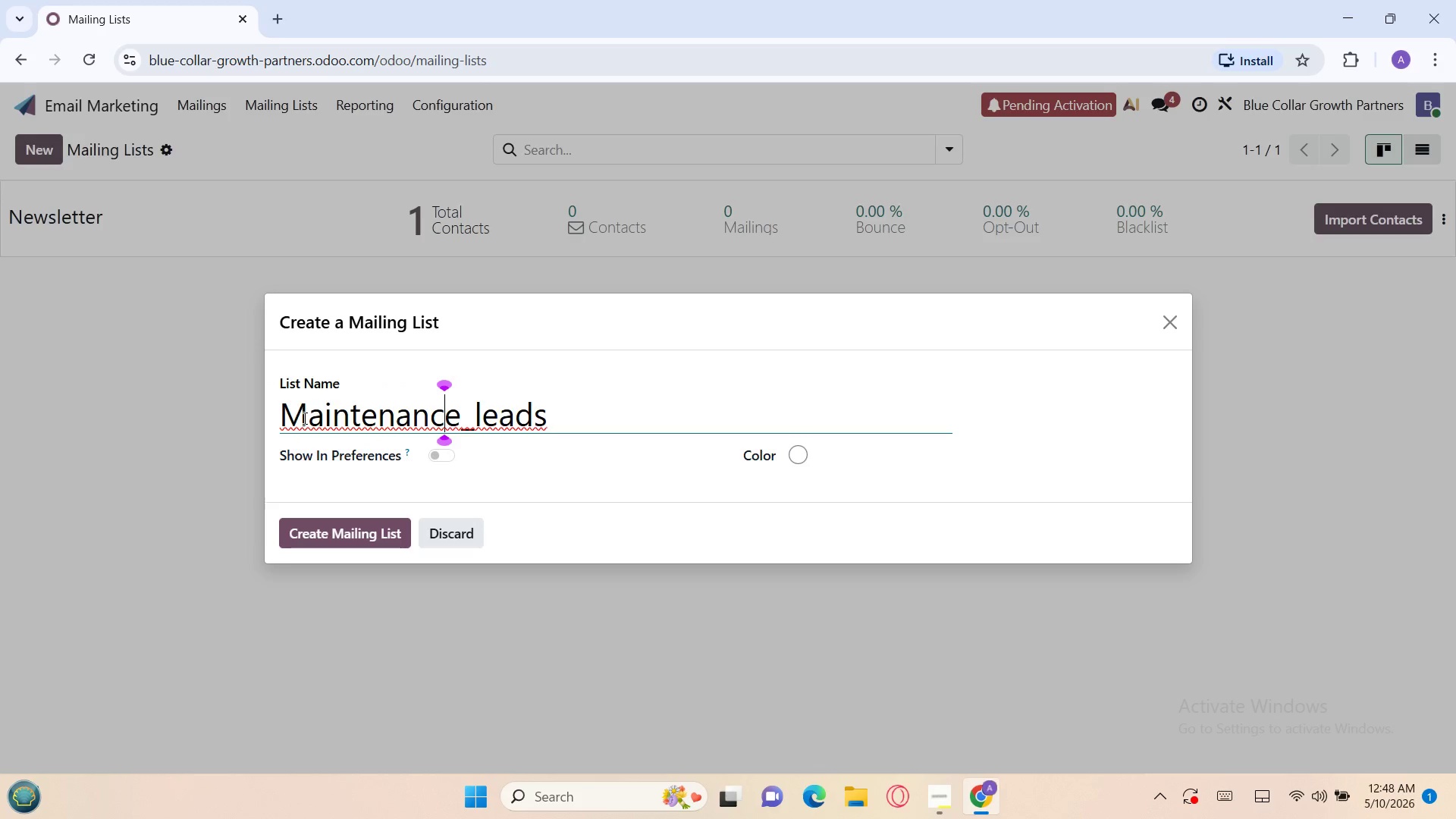 
key(ArrowRight)
 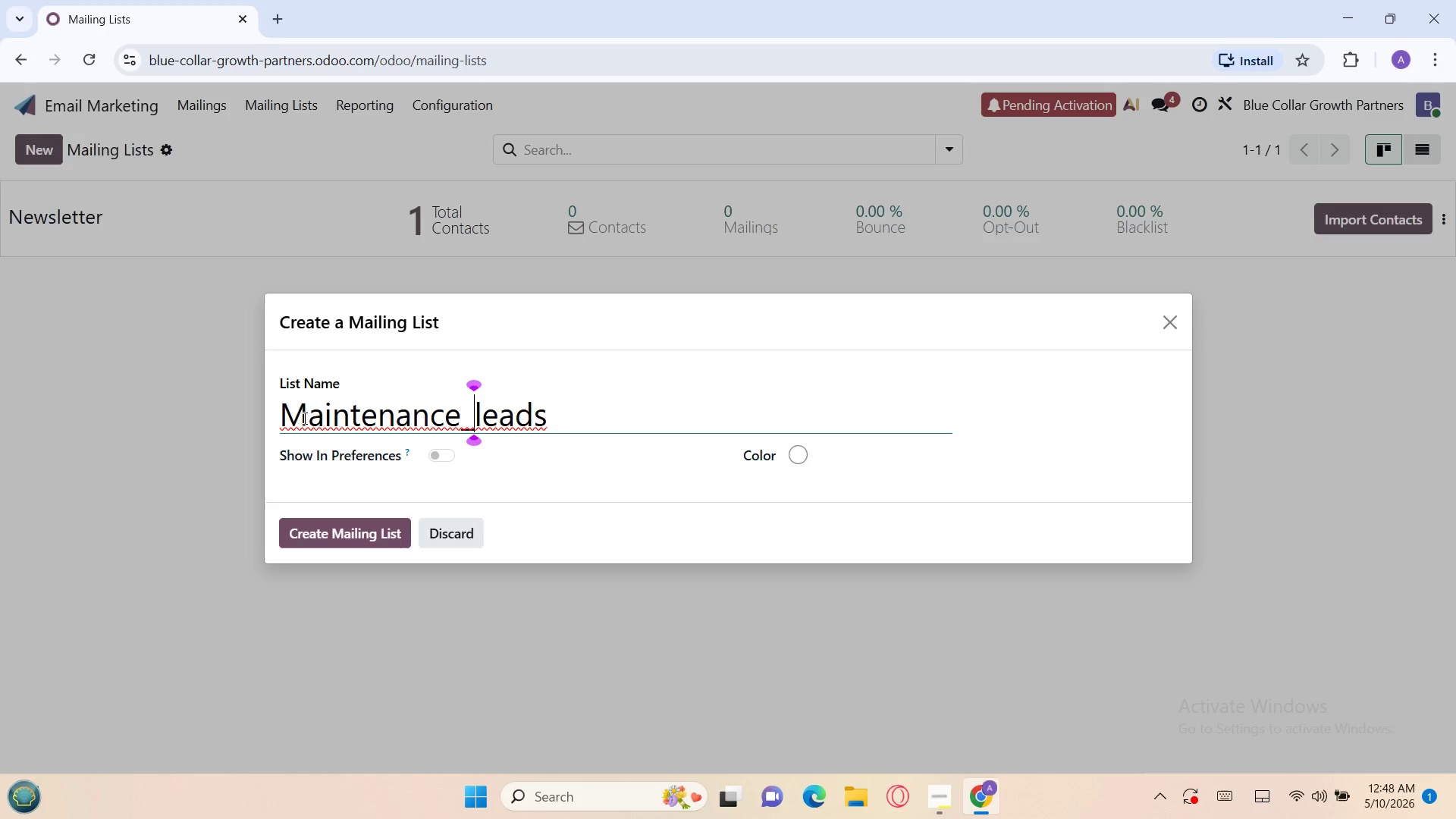 
key(ArrowRight)
 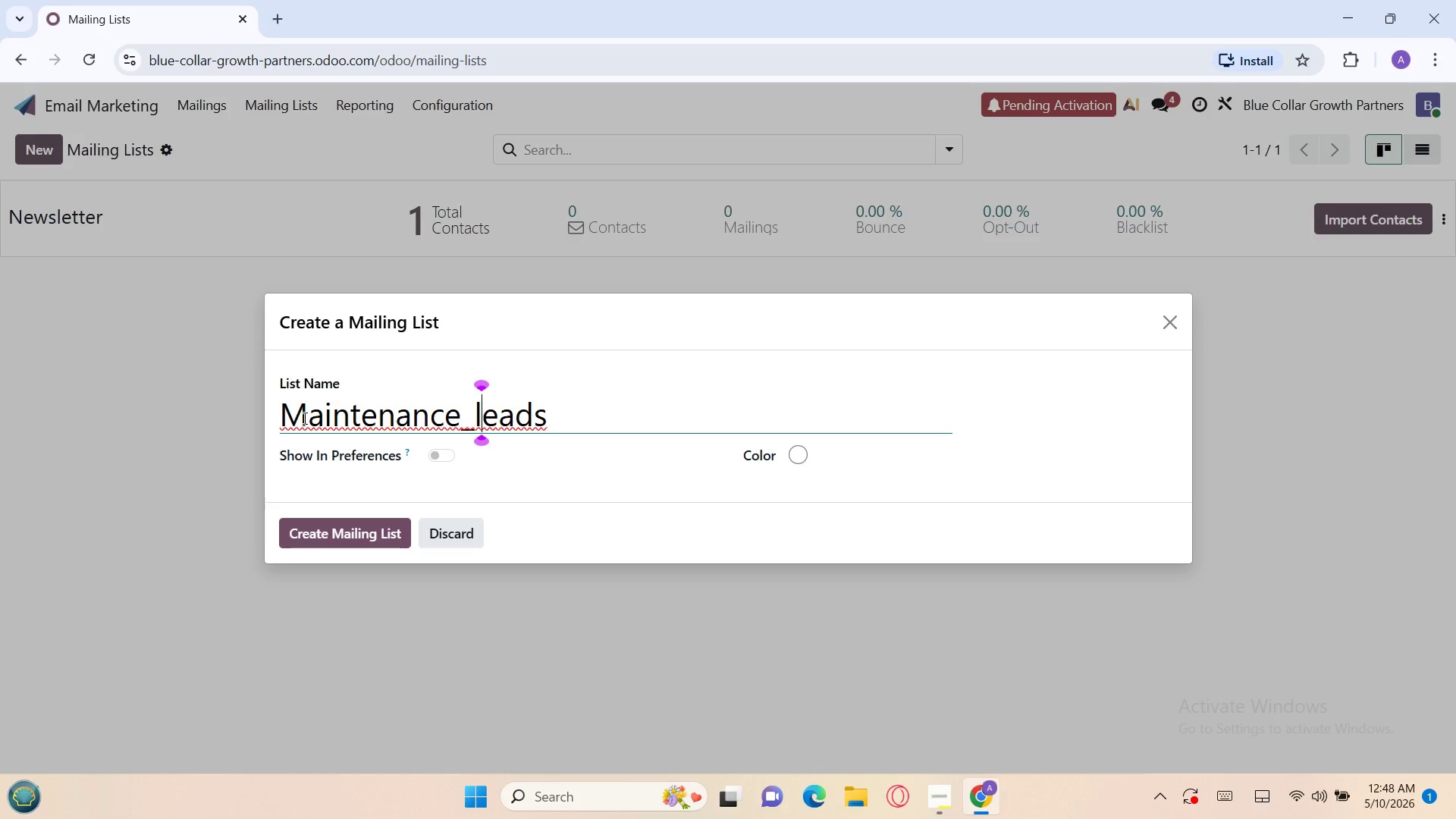 
key(ArrowRight)
 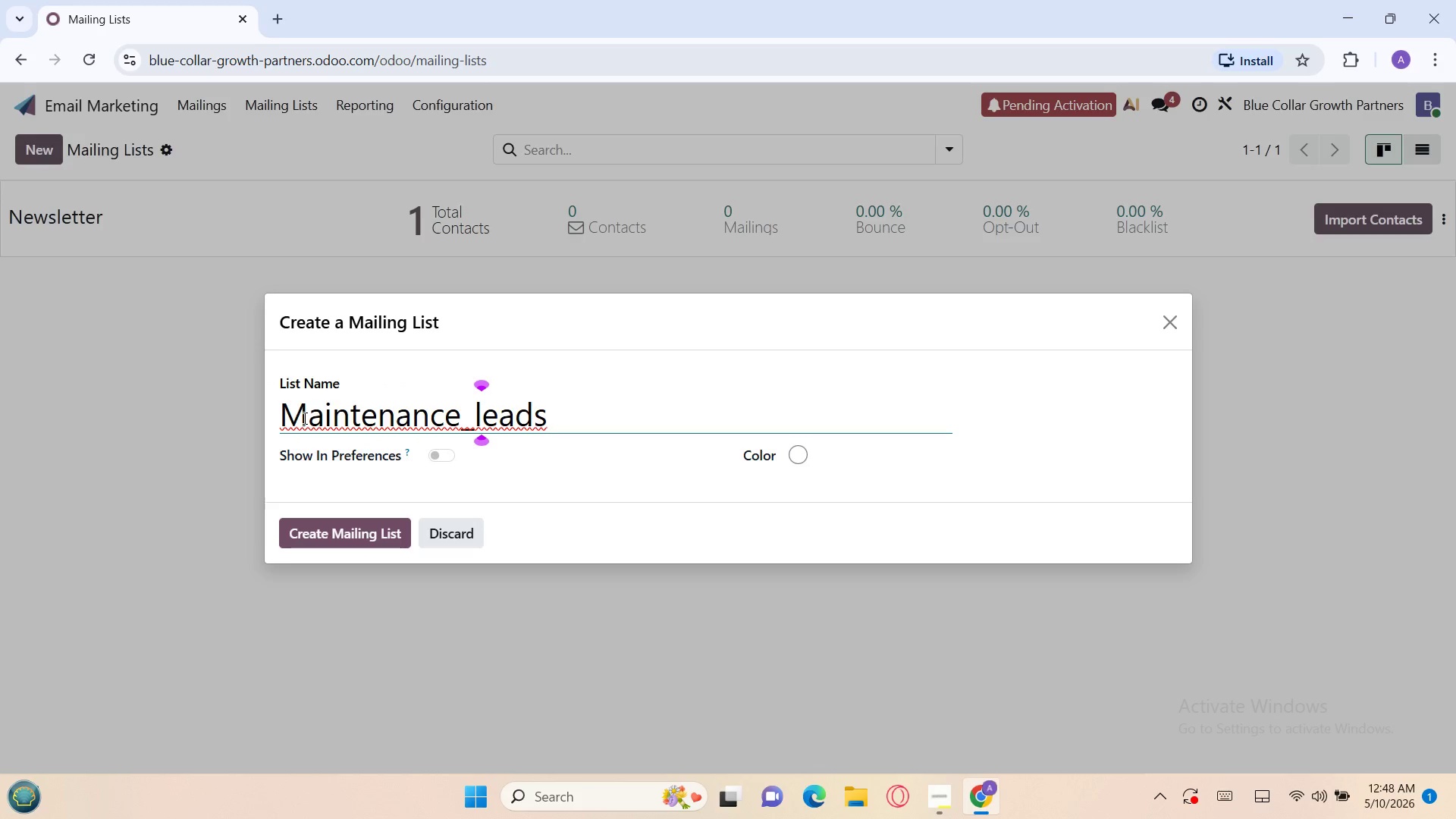 
key(Backspace)
 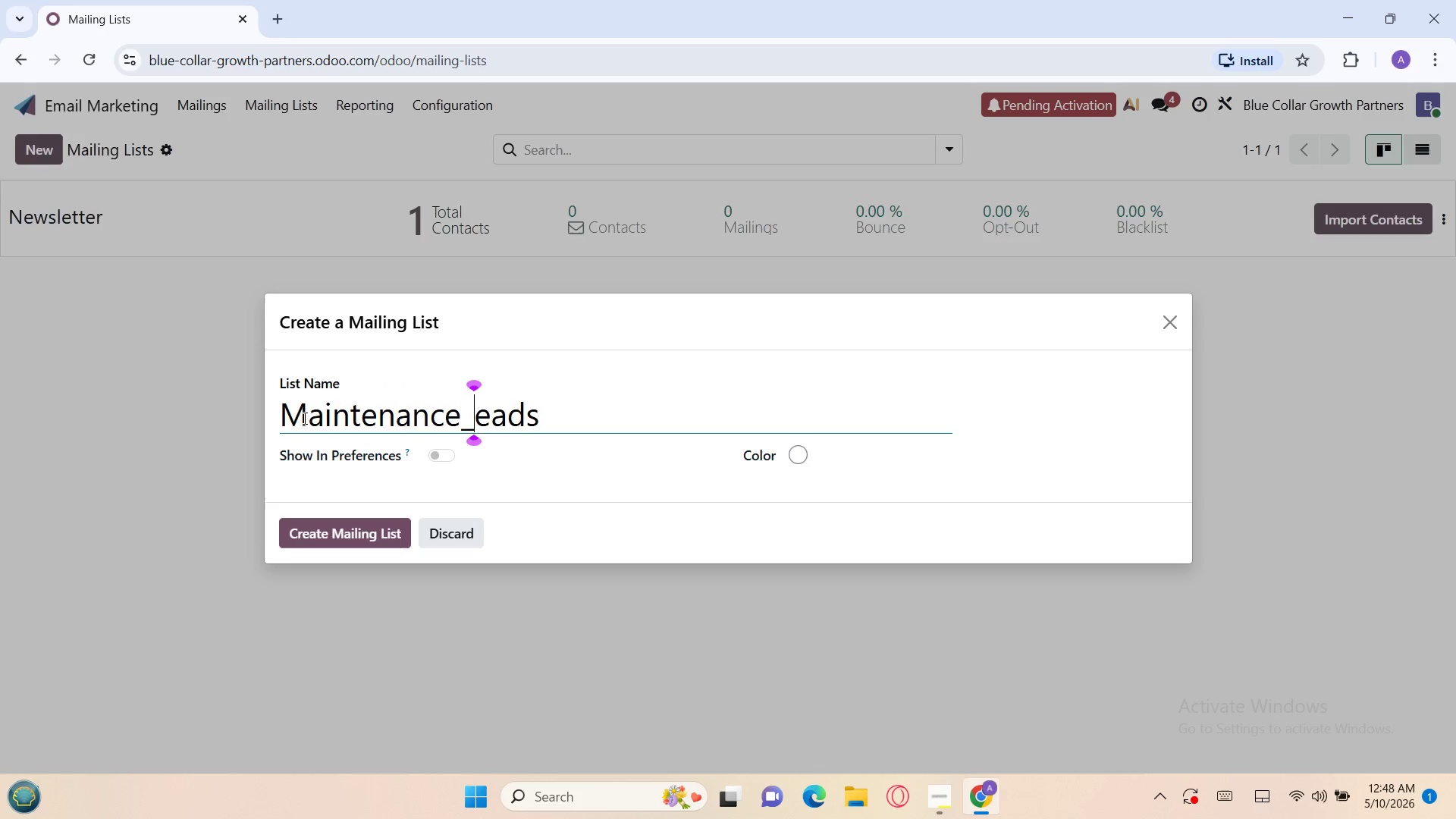 
key(Backspace)
 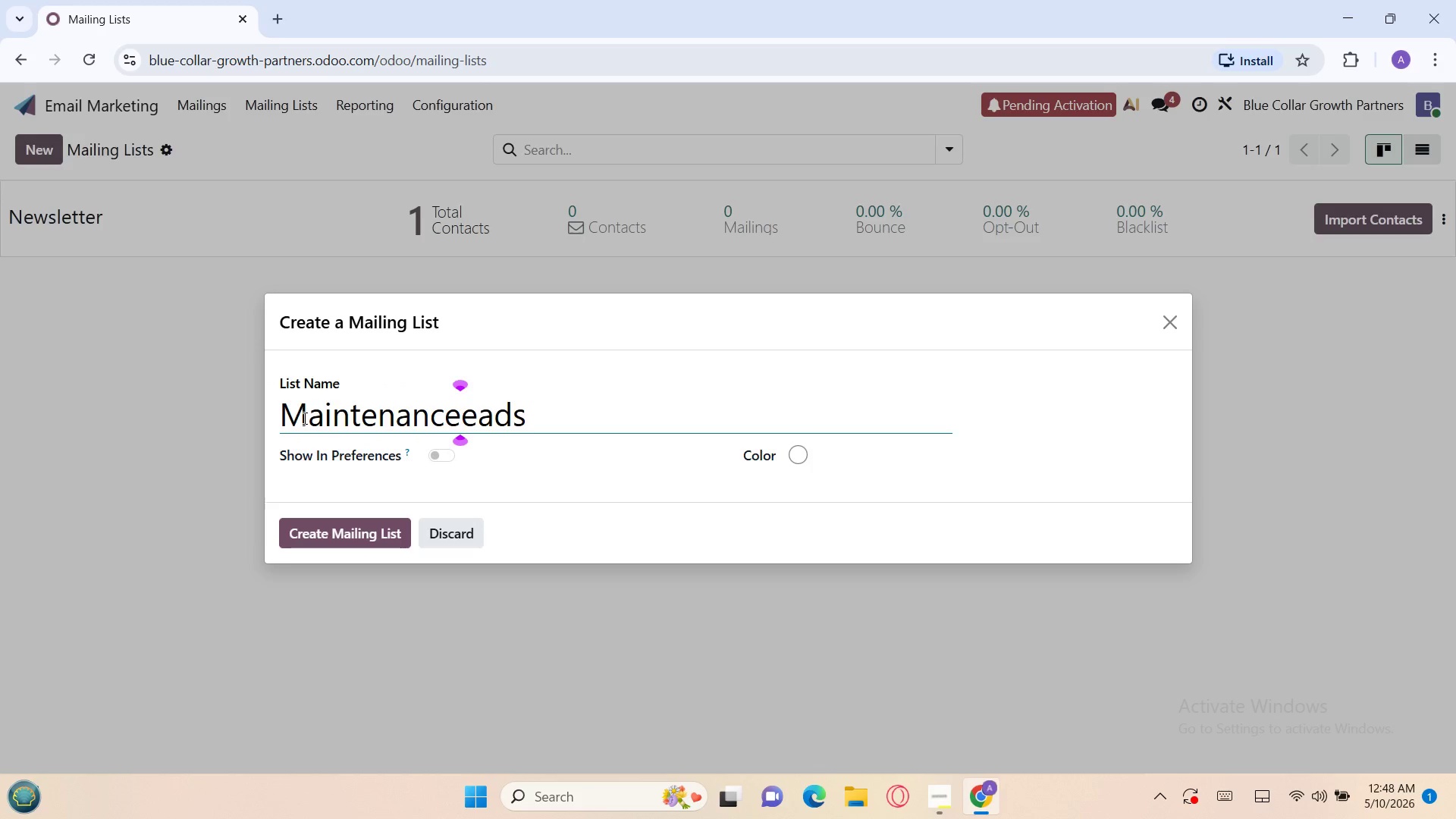 
key(Space)
 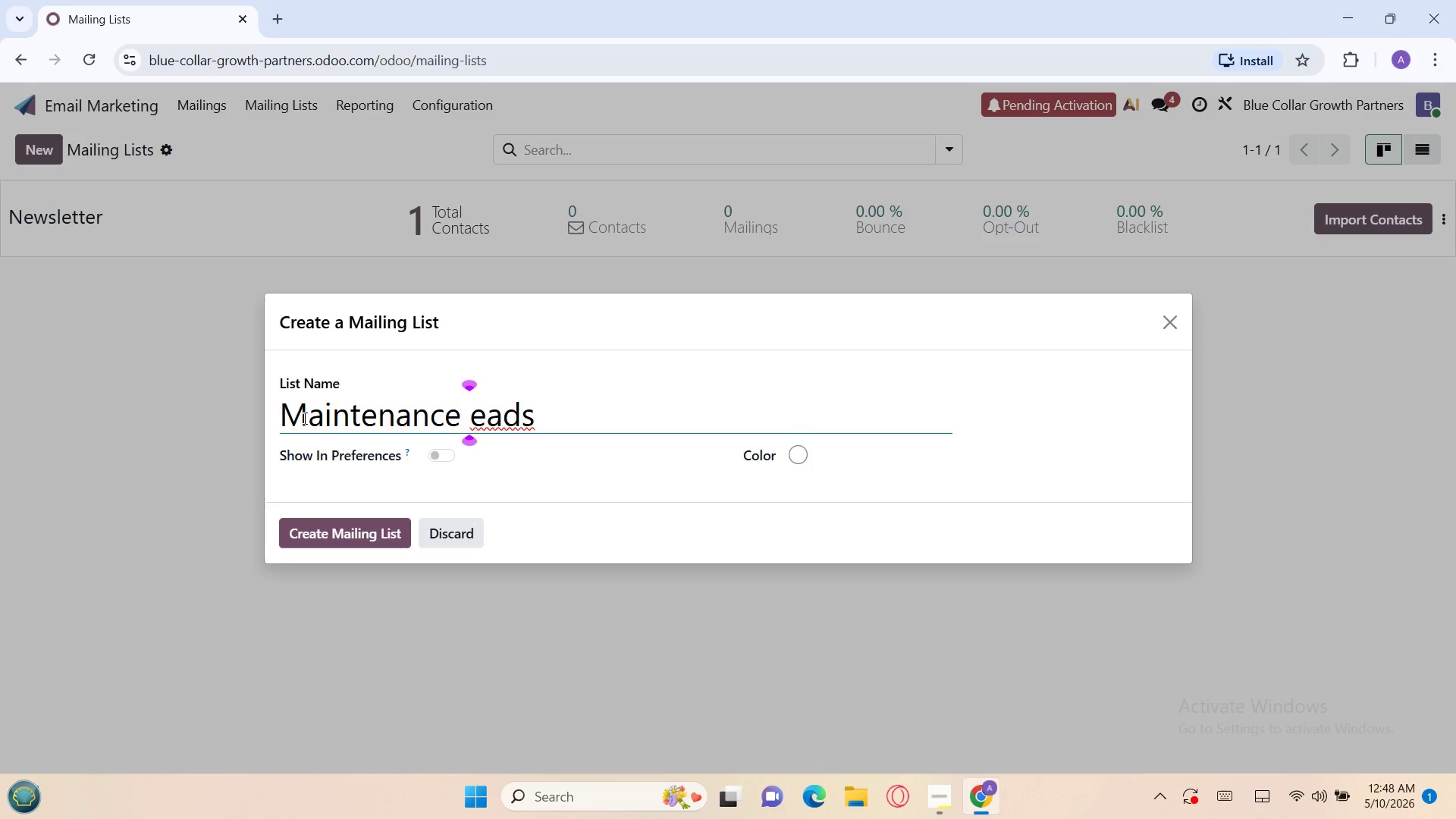 
key(Shift+L)
 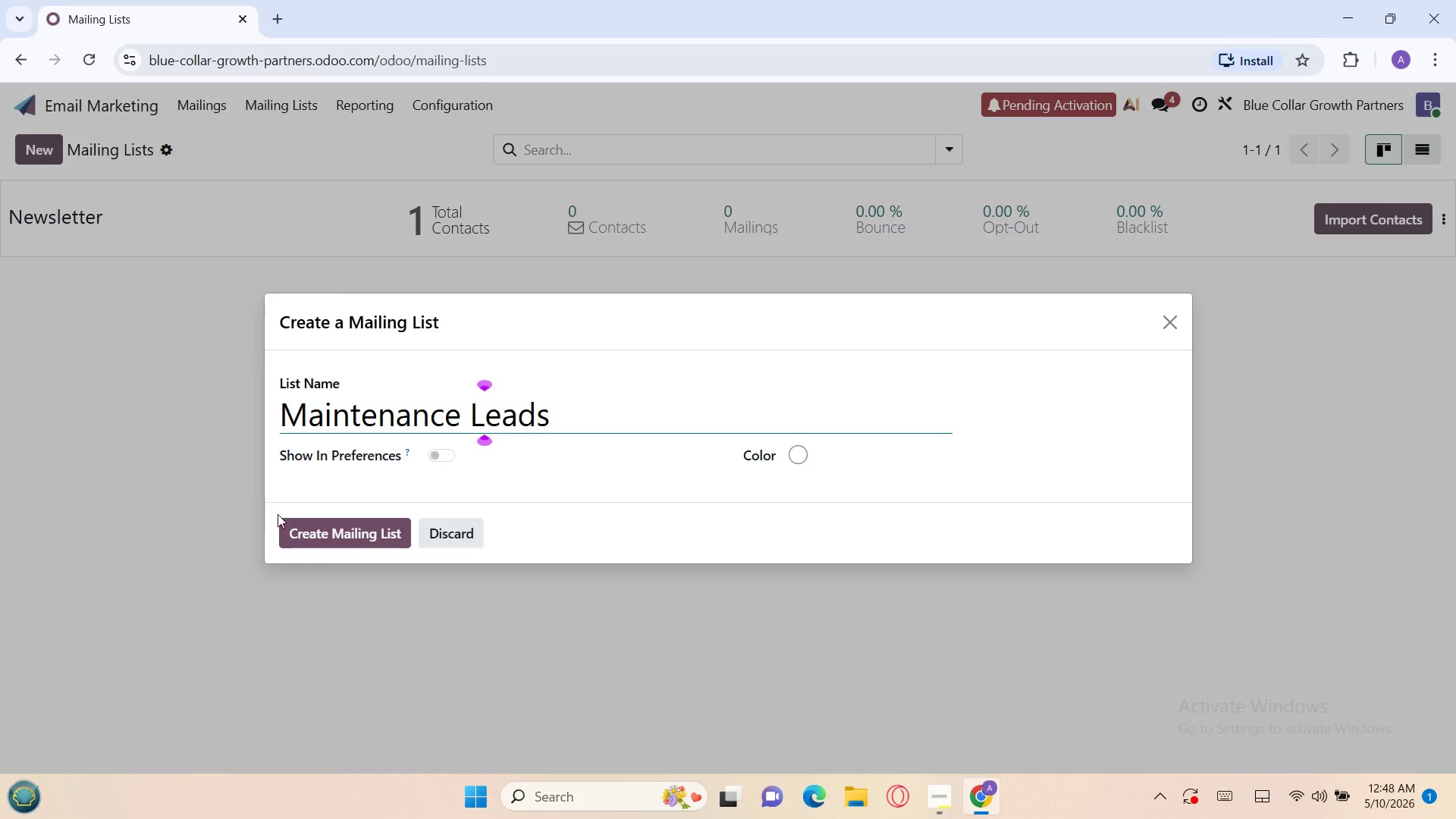 
left_click([304, 523])
 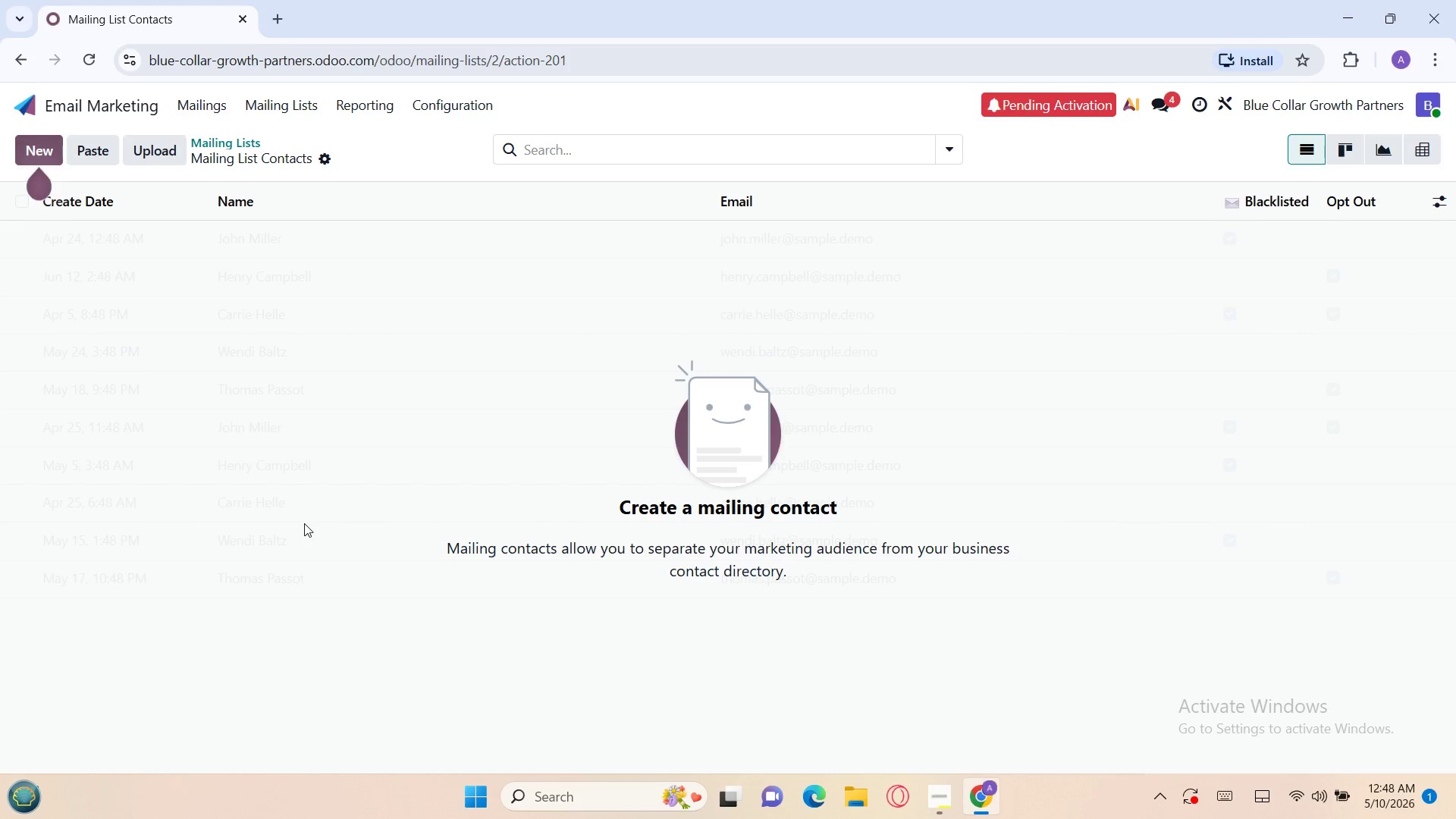 
wait(6.17)
 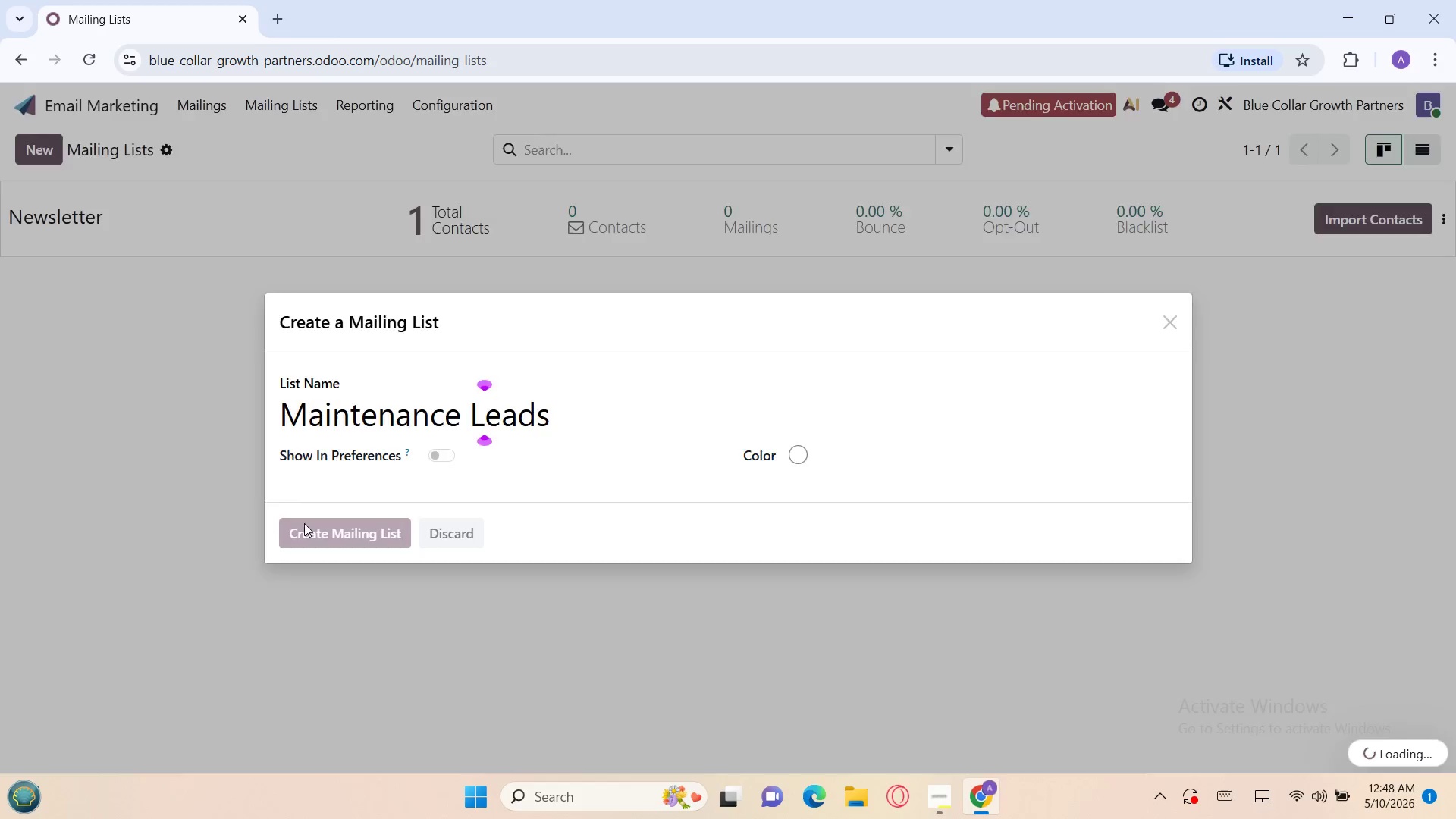 
left_click([140, 153])
 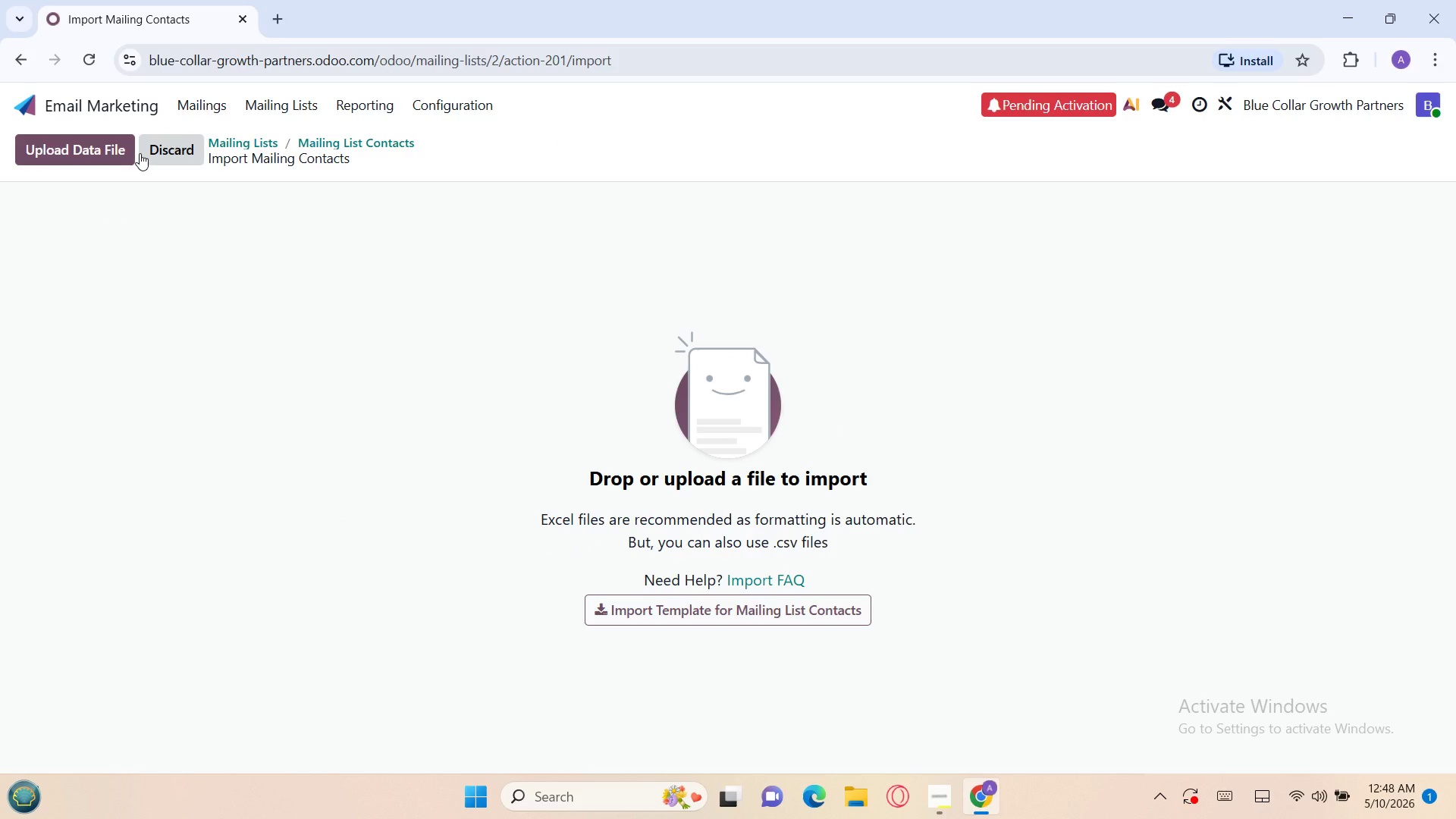 
wait(9.7)
 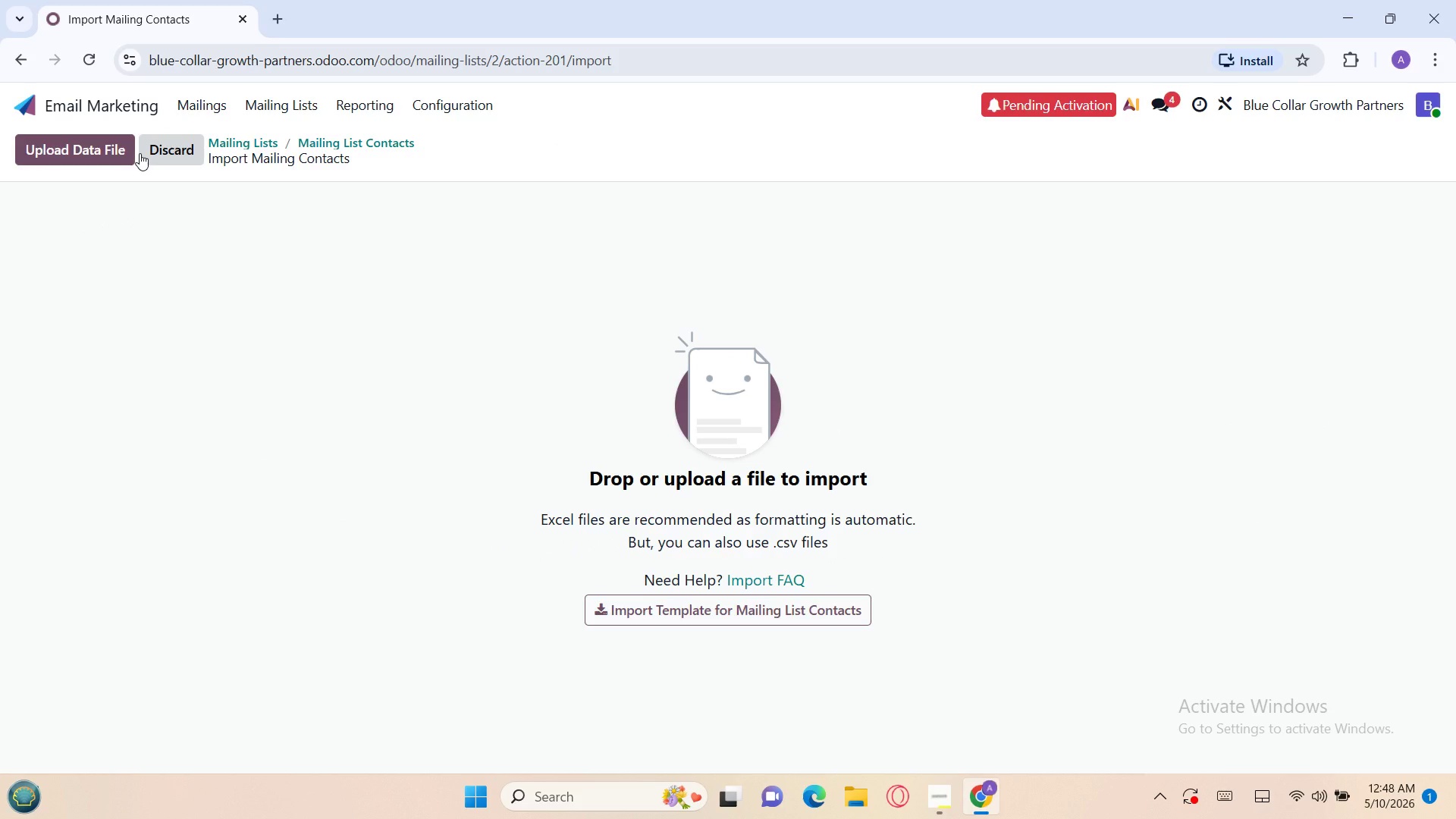 
left_click([110, 156])
 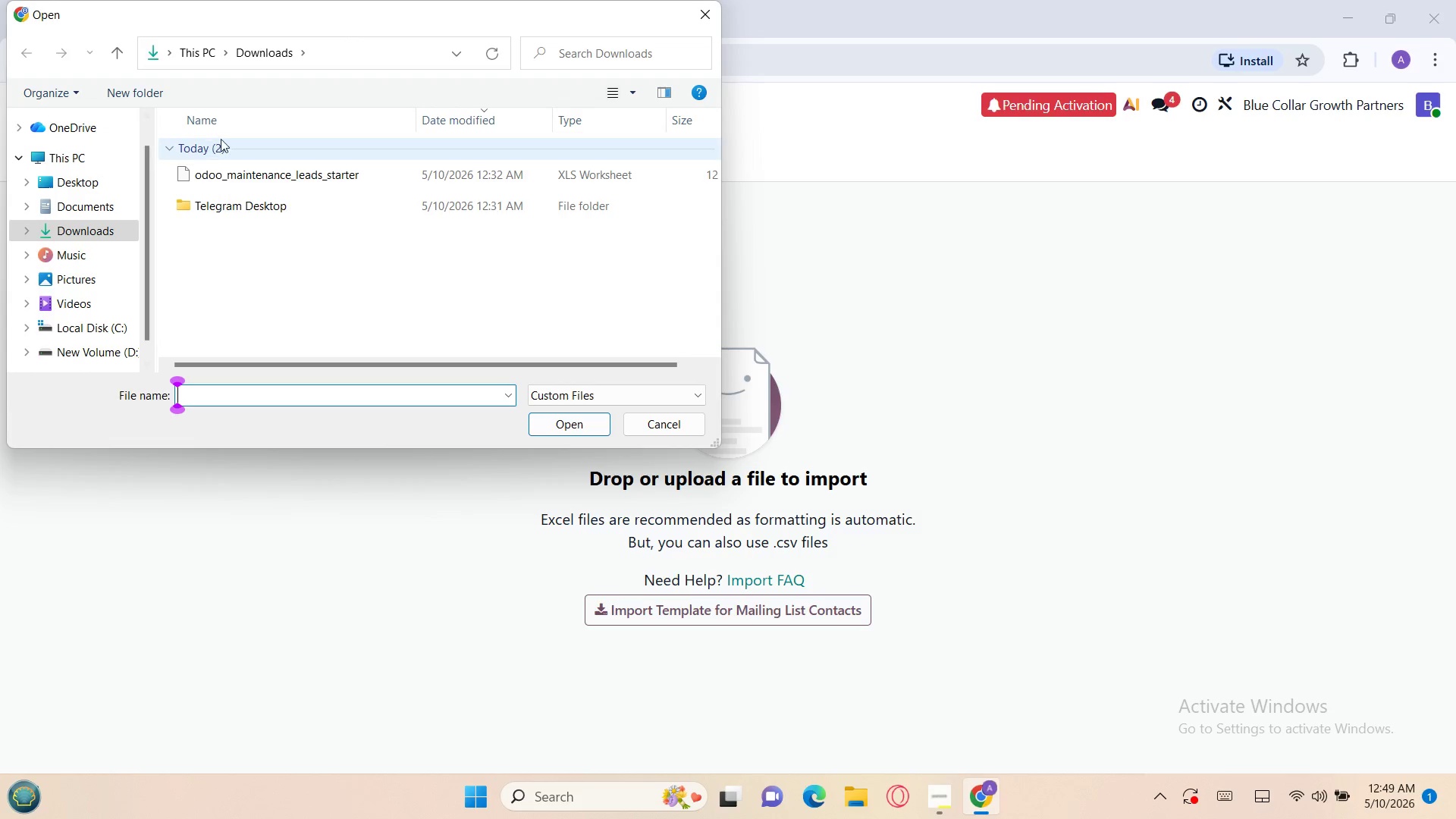 
left_click([237, 178])
 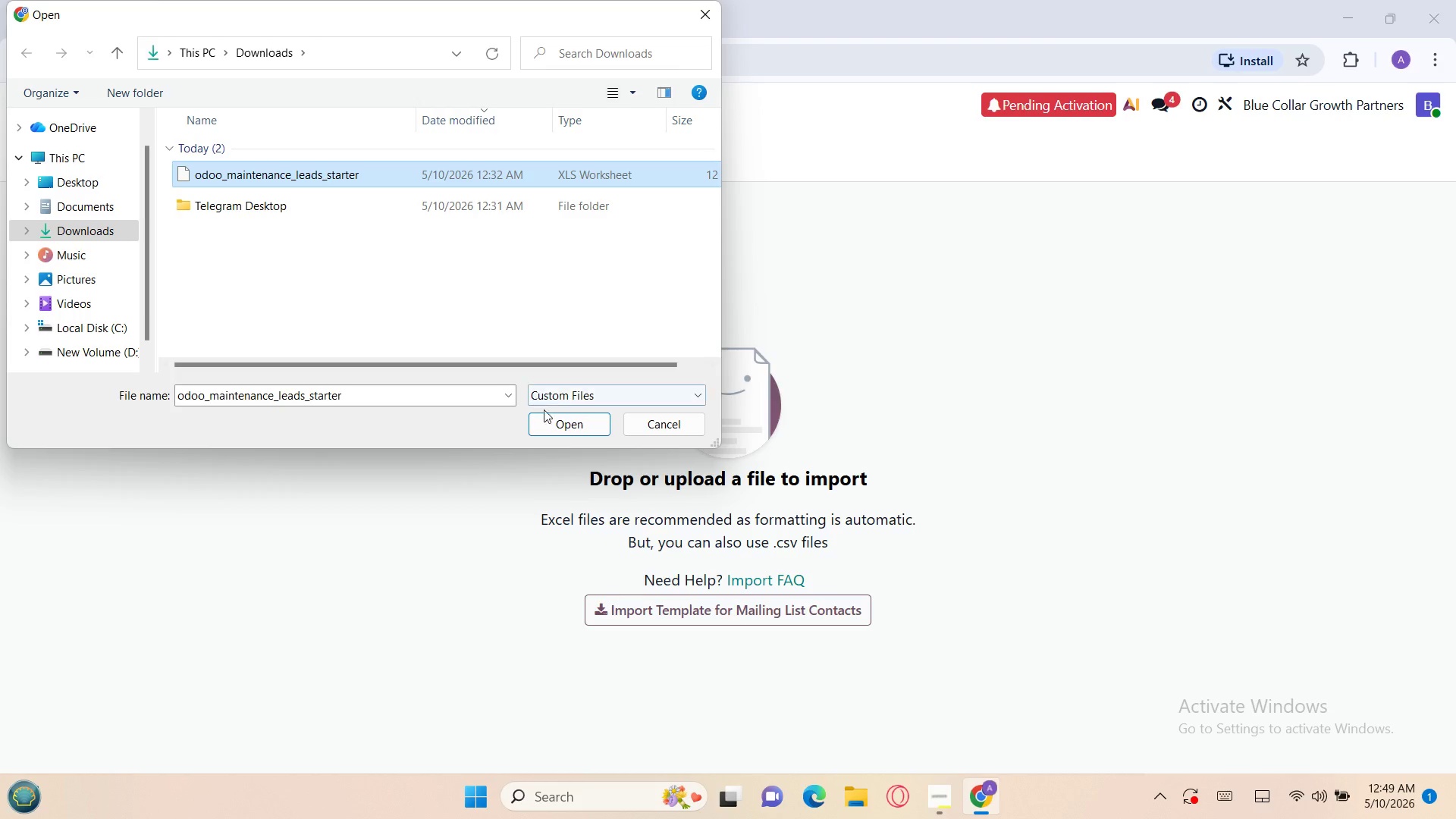 
left_click([552, 419])
 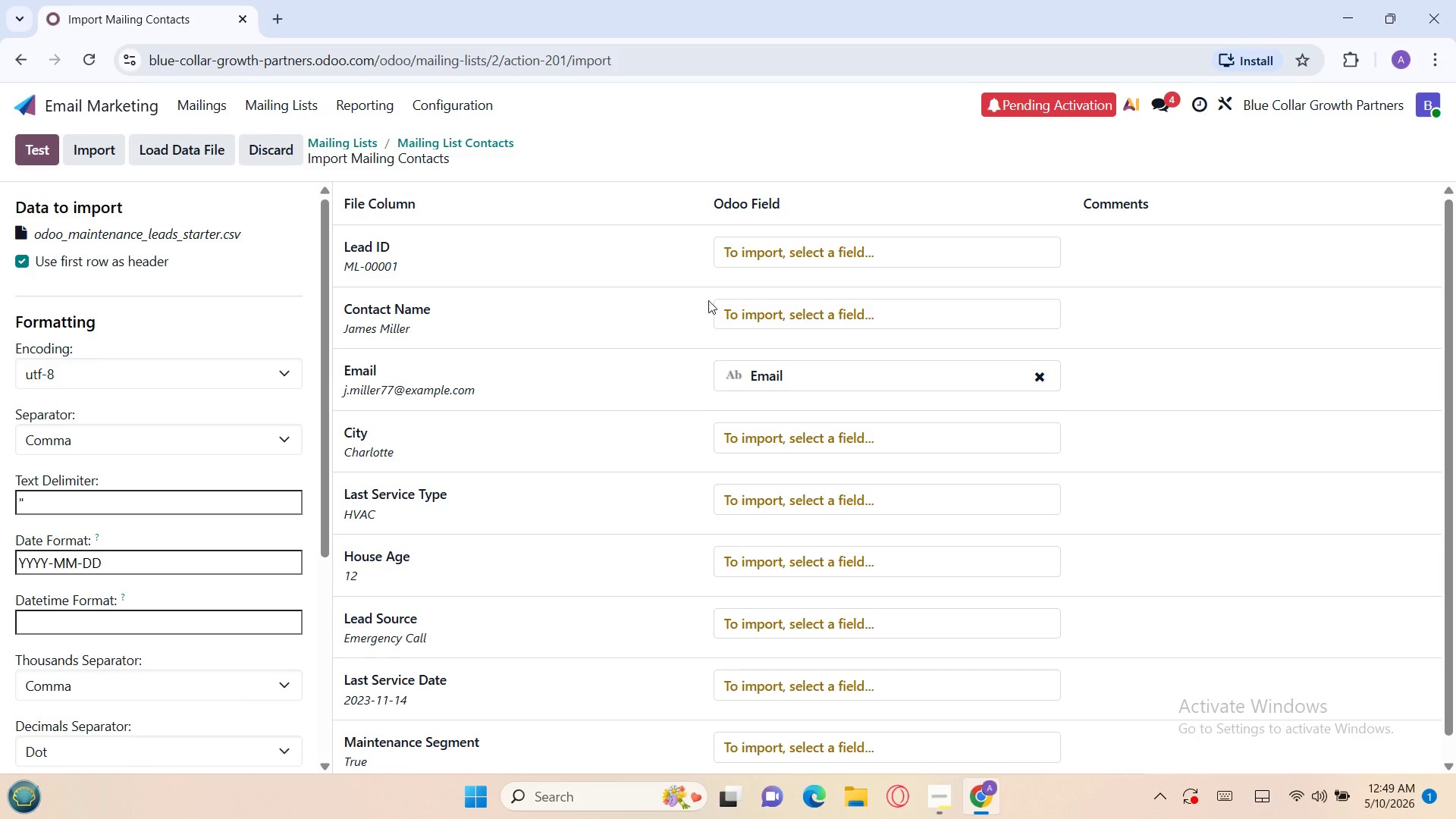 
left_click([767, 254])
 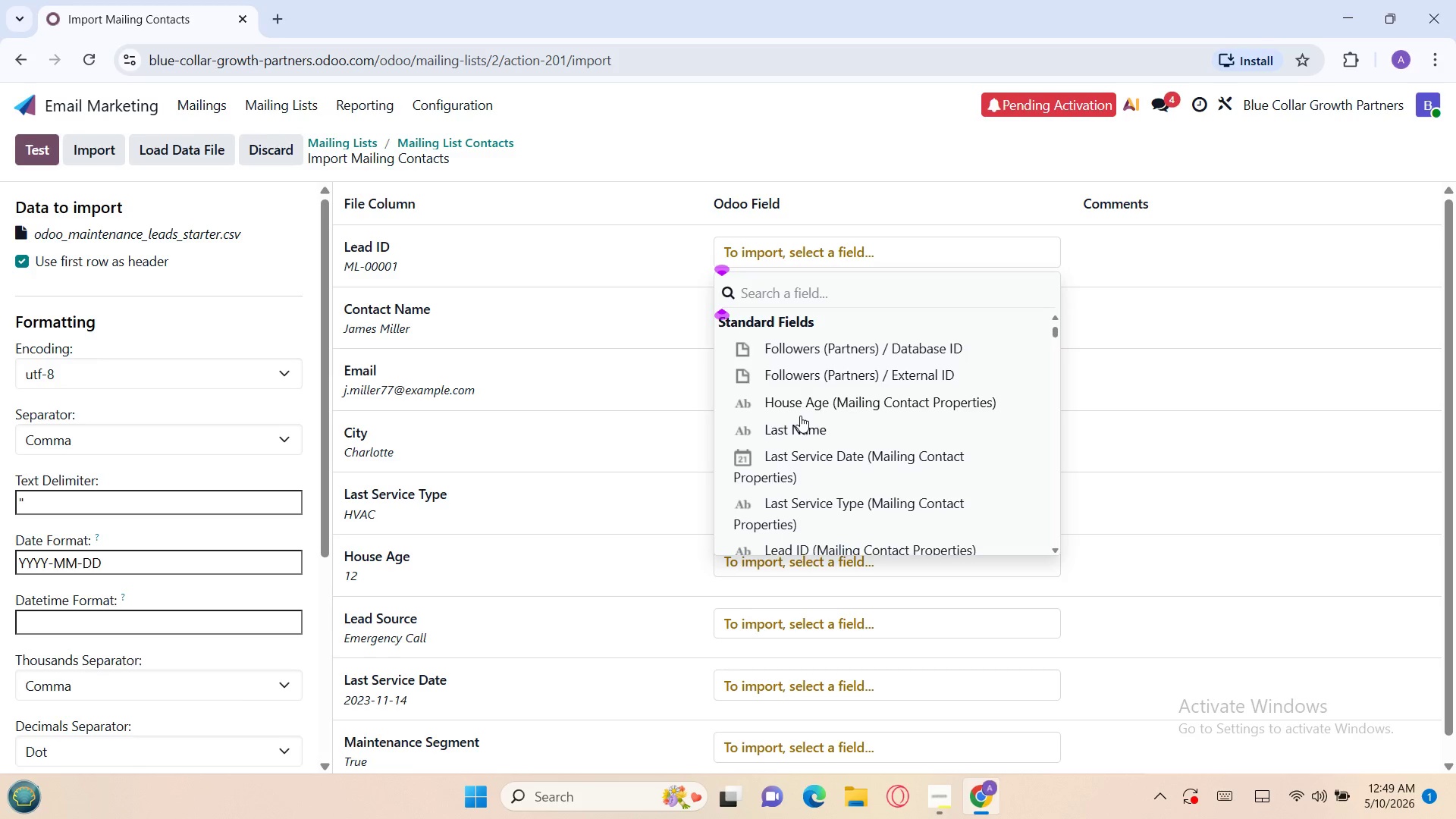 
wait(11.75)
 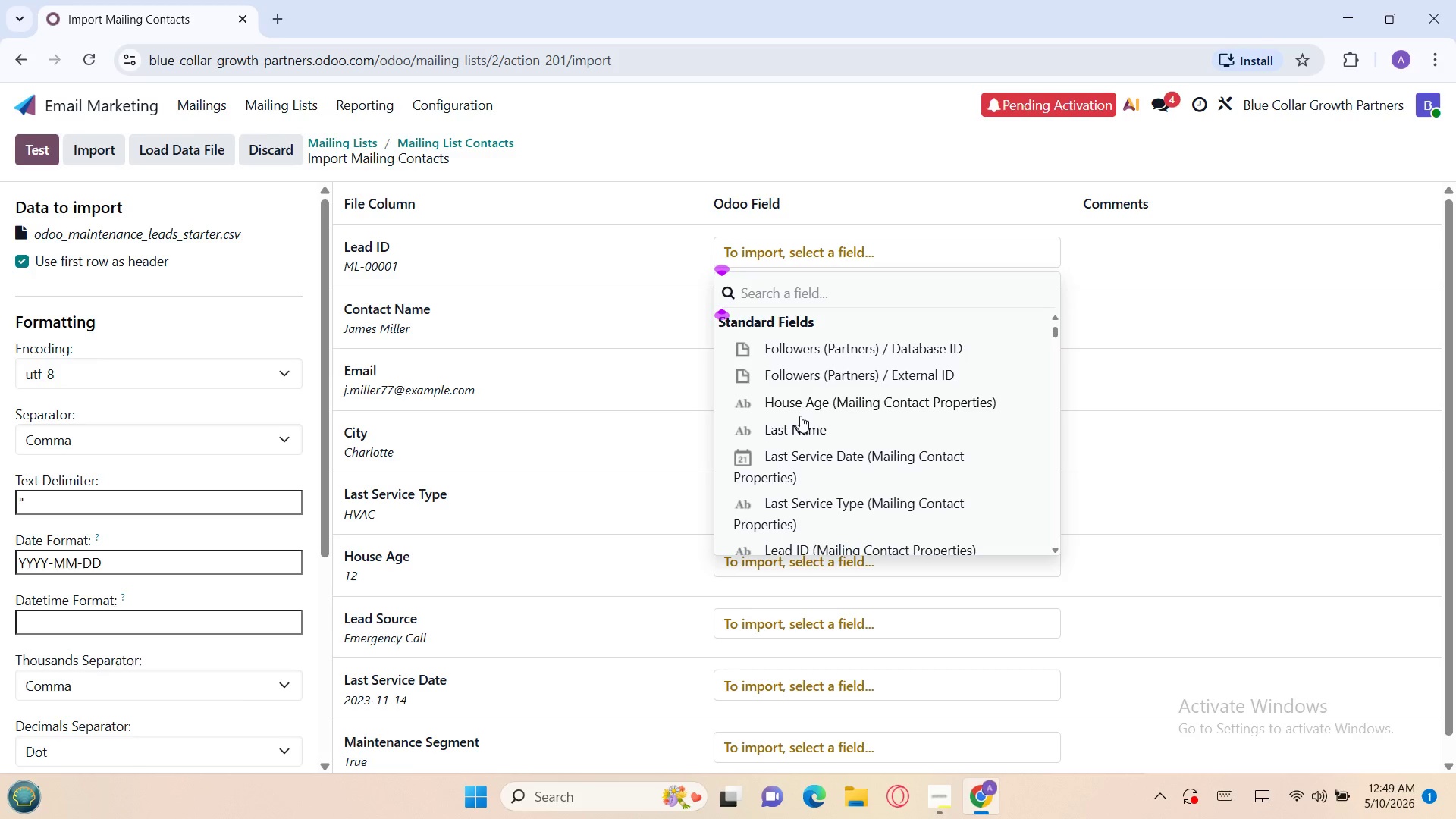 
left_click([817, 486])
 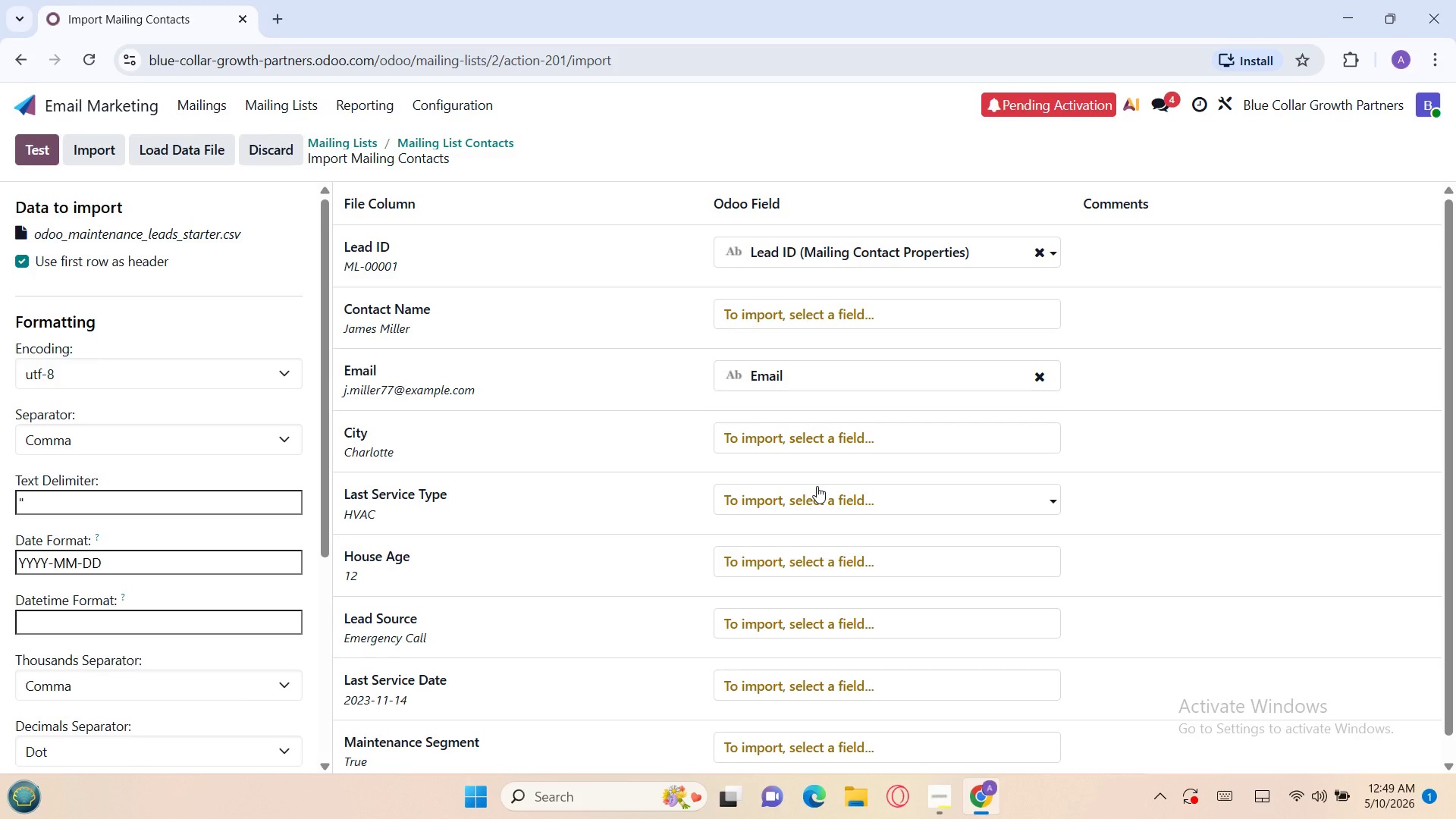 
wait(9.81)
 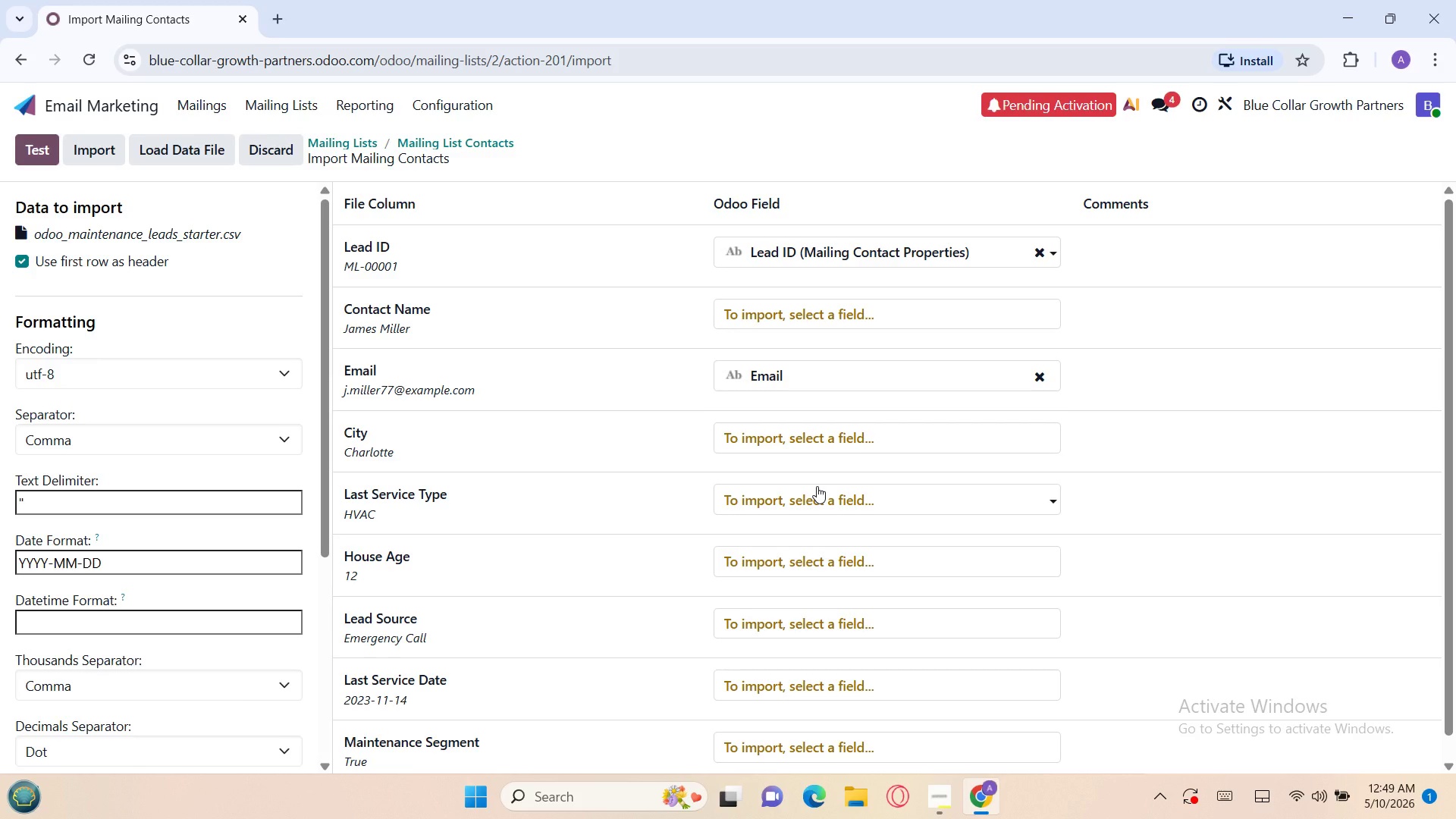 
left_click([816, 315])
 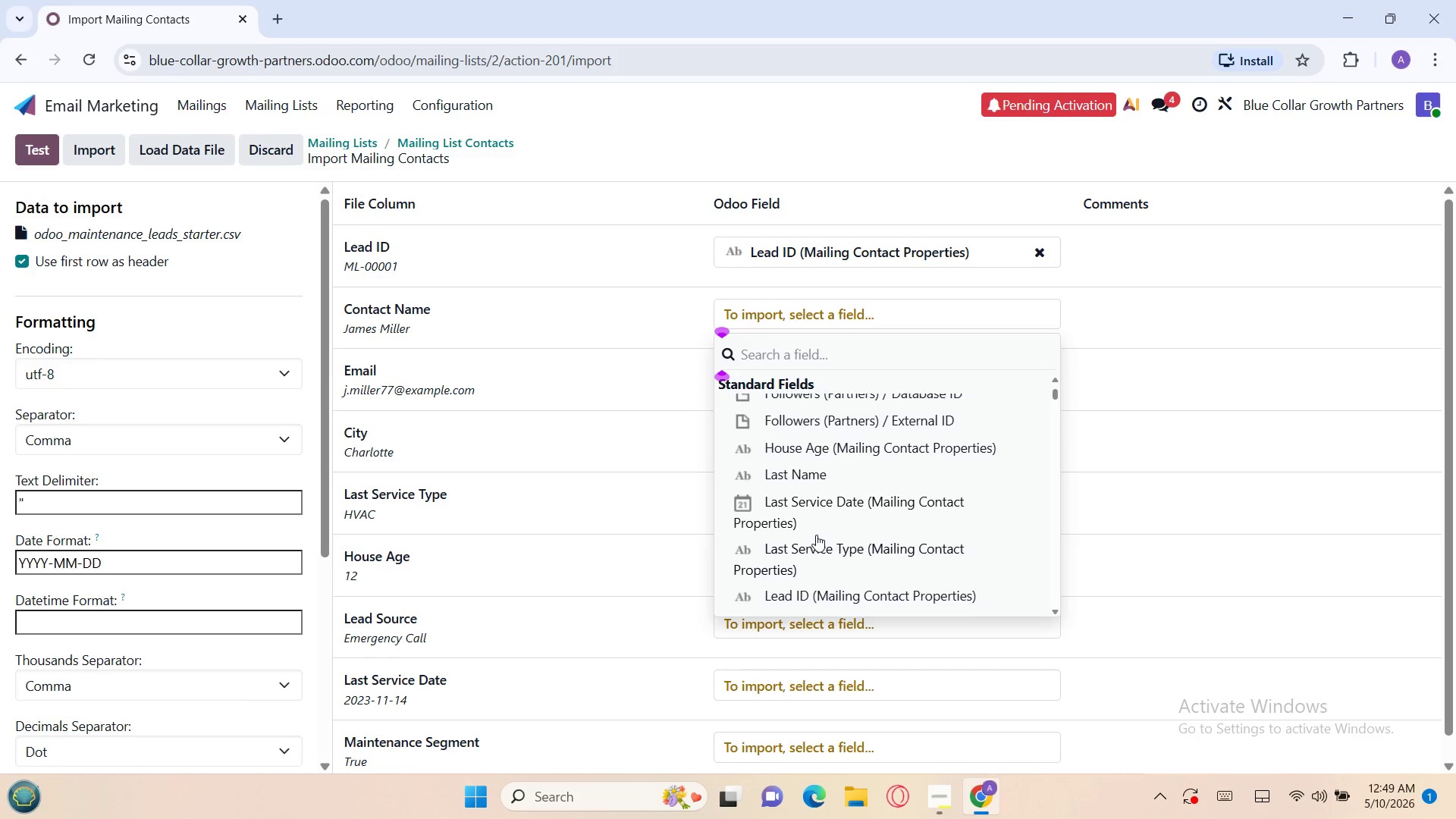 
wait(13.62)
 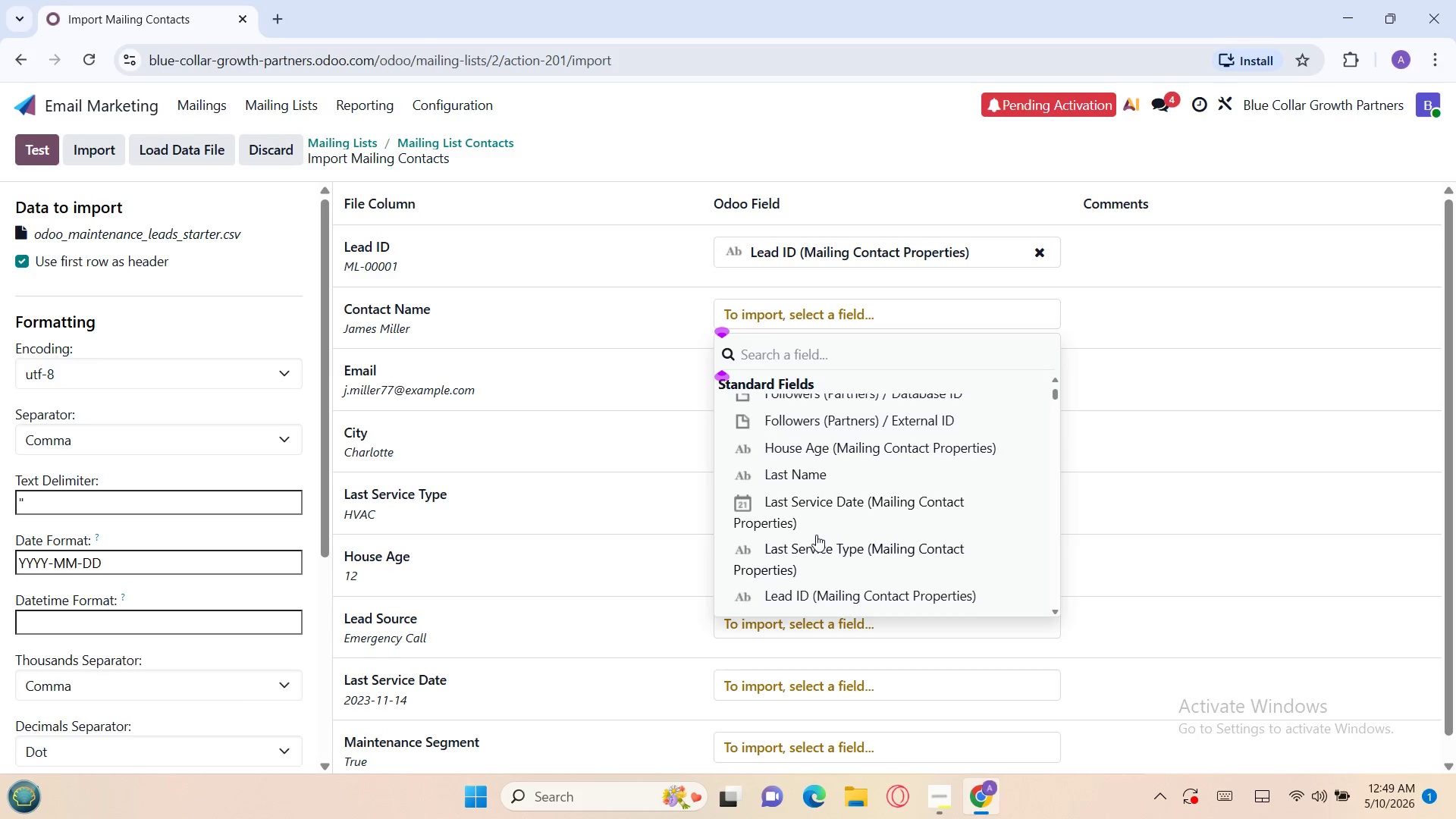 
left_click([795, 559])
 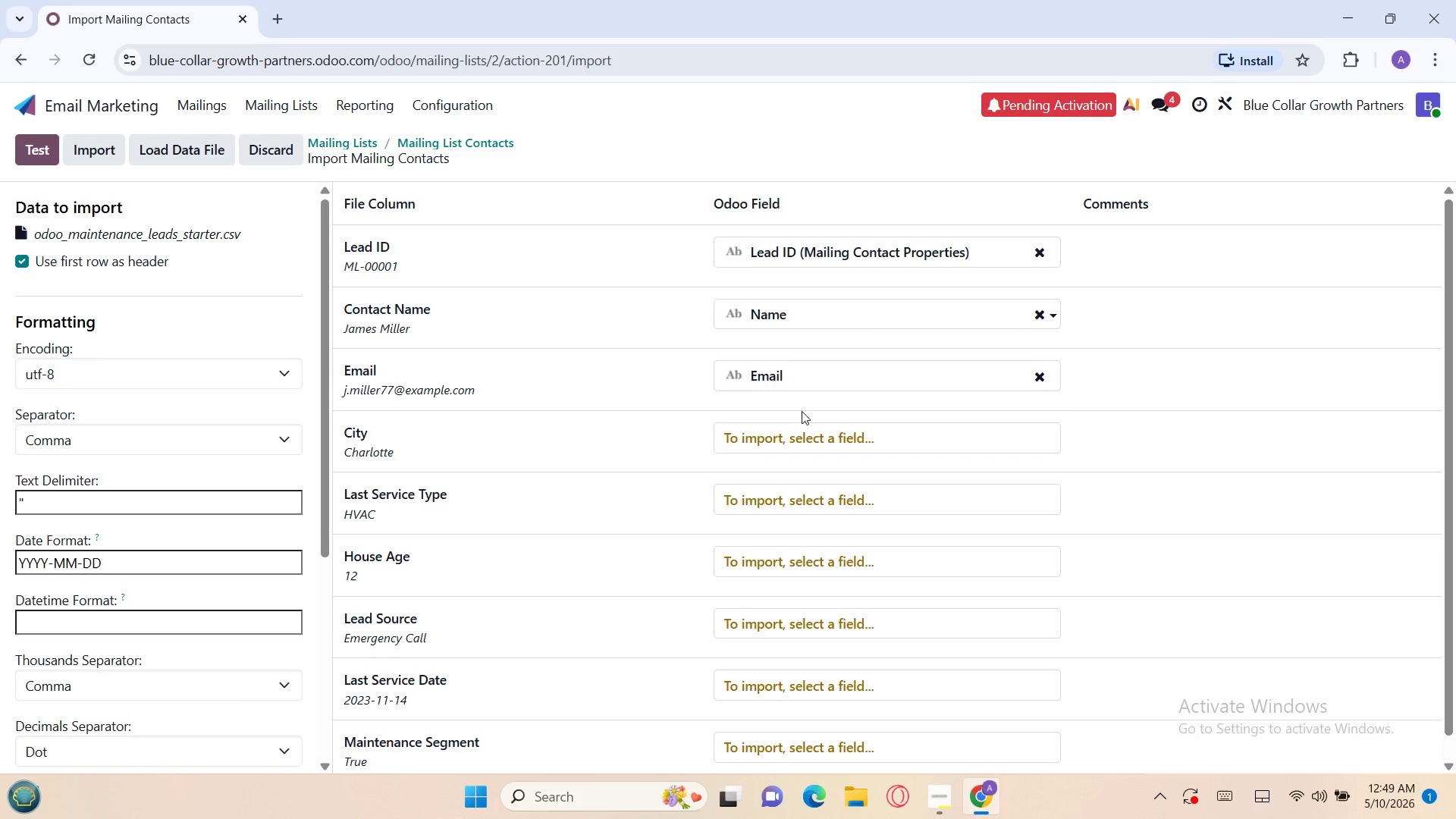 
left_click([799, 432])
 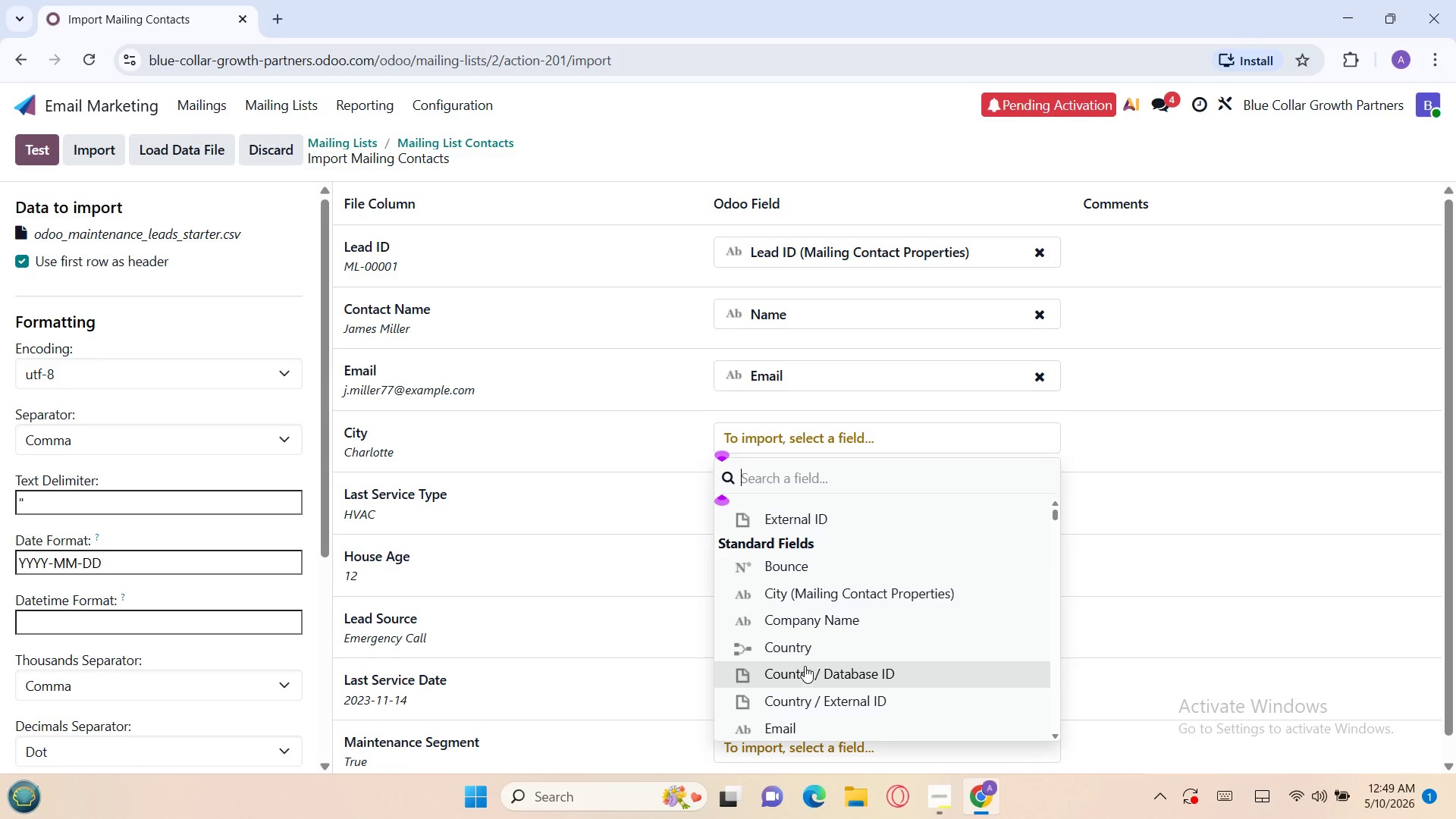 
left_click([795, 594])
 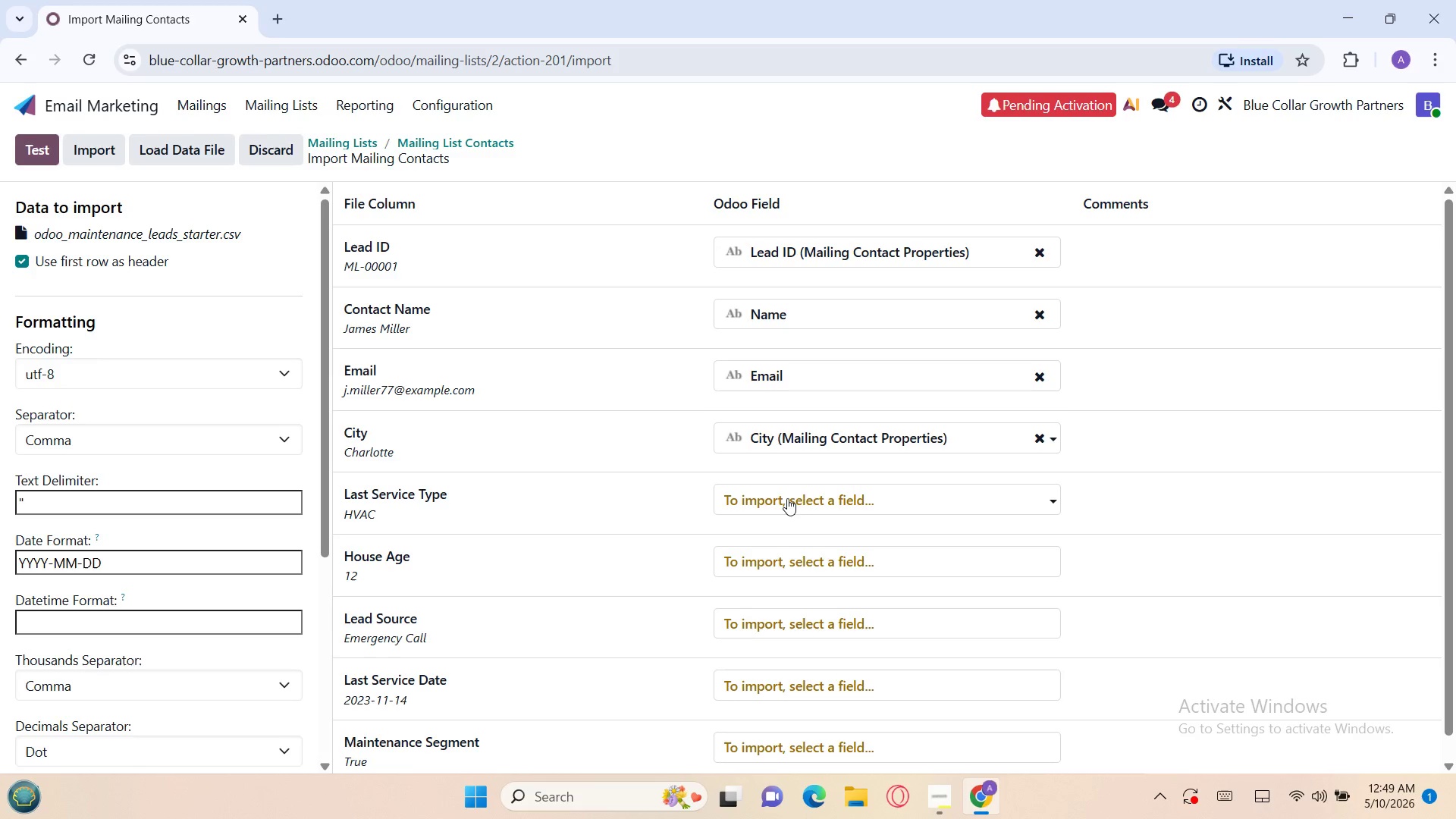 
left_click([785, 504])
 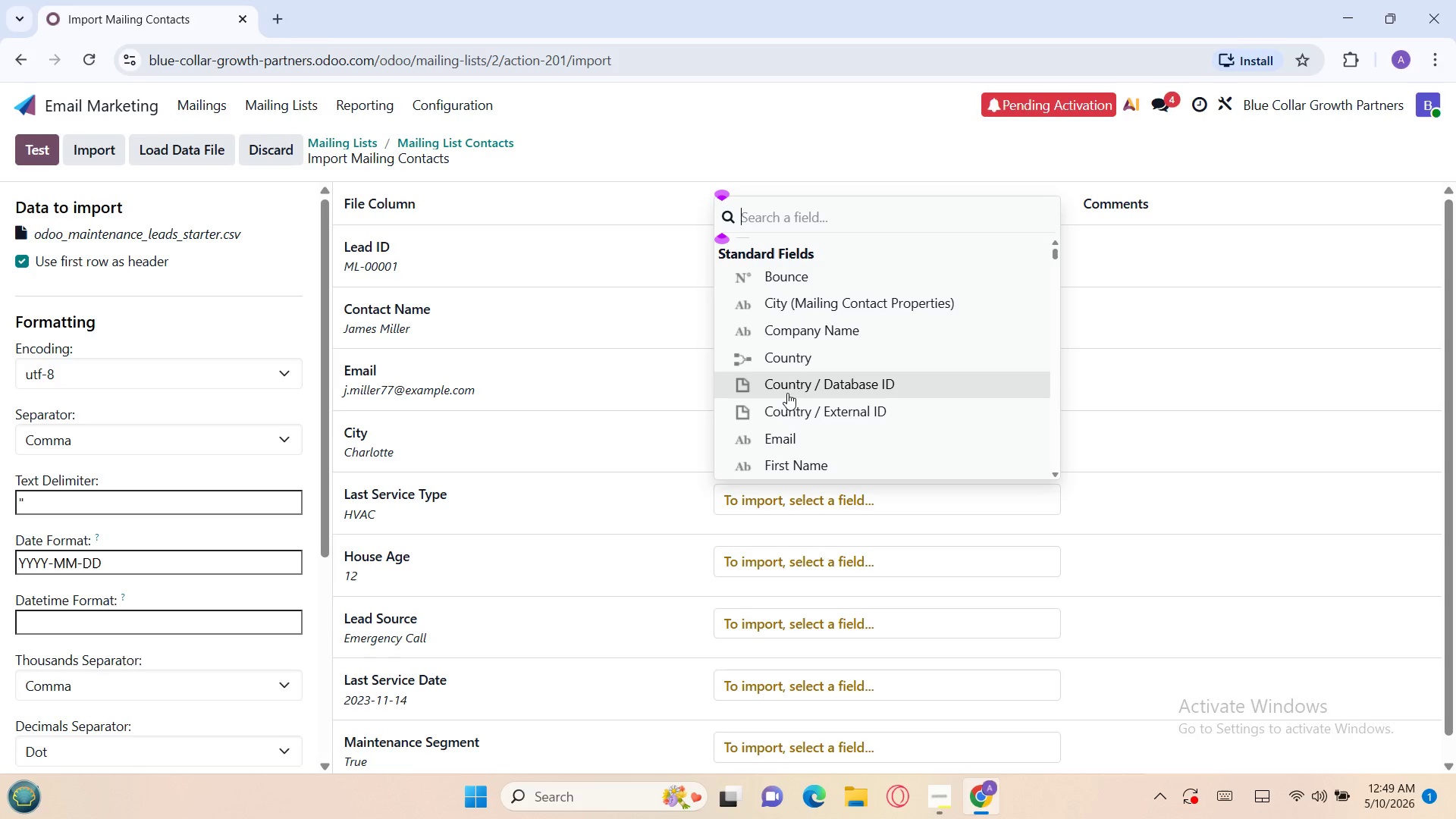 
scroll: coordinate [786, 393], scroll_direction: up, amount: 1.0
 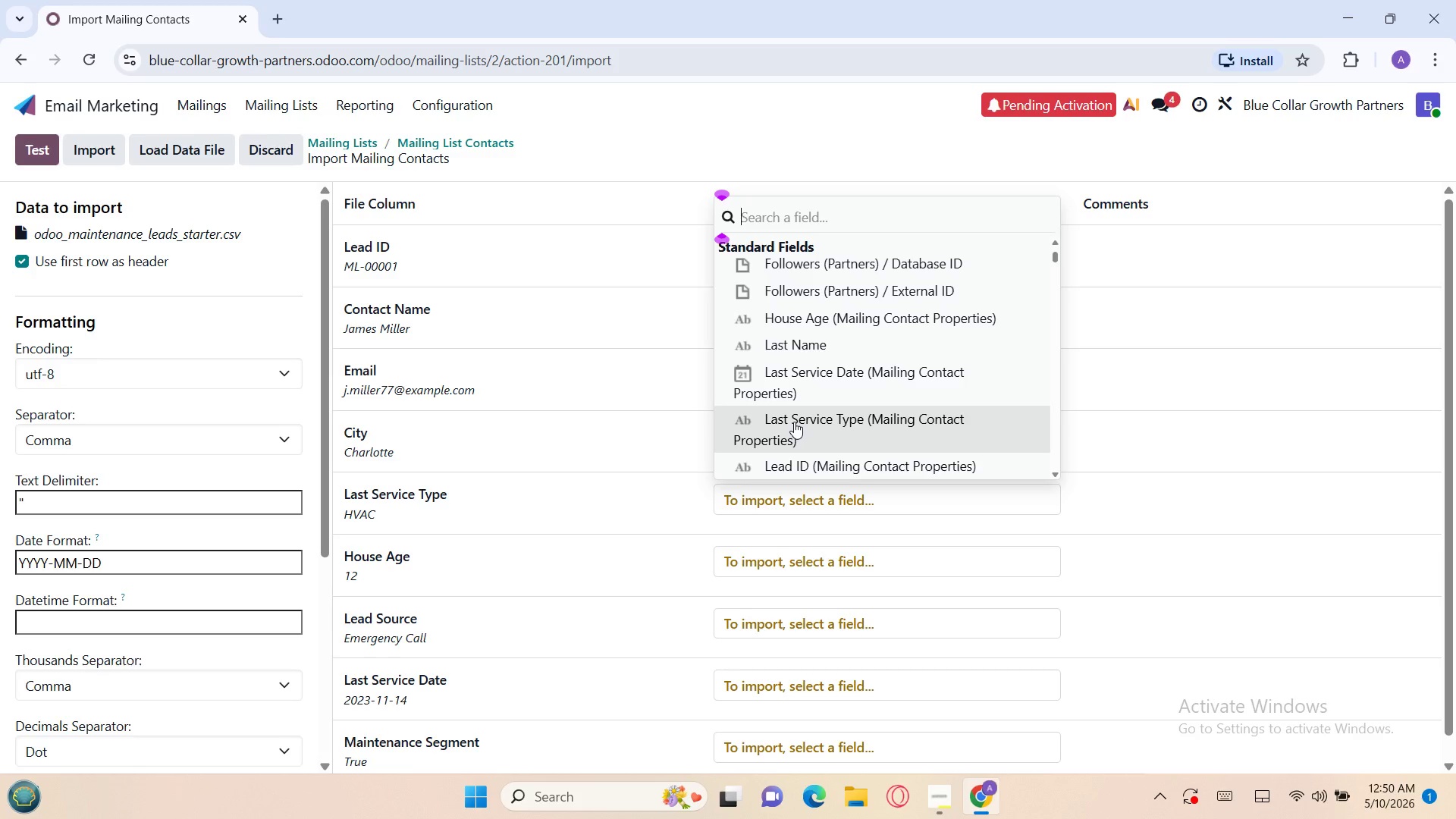 
left_click([794, 422])
 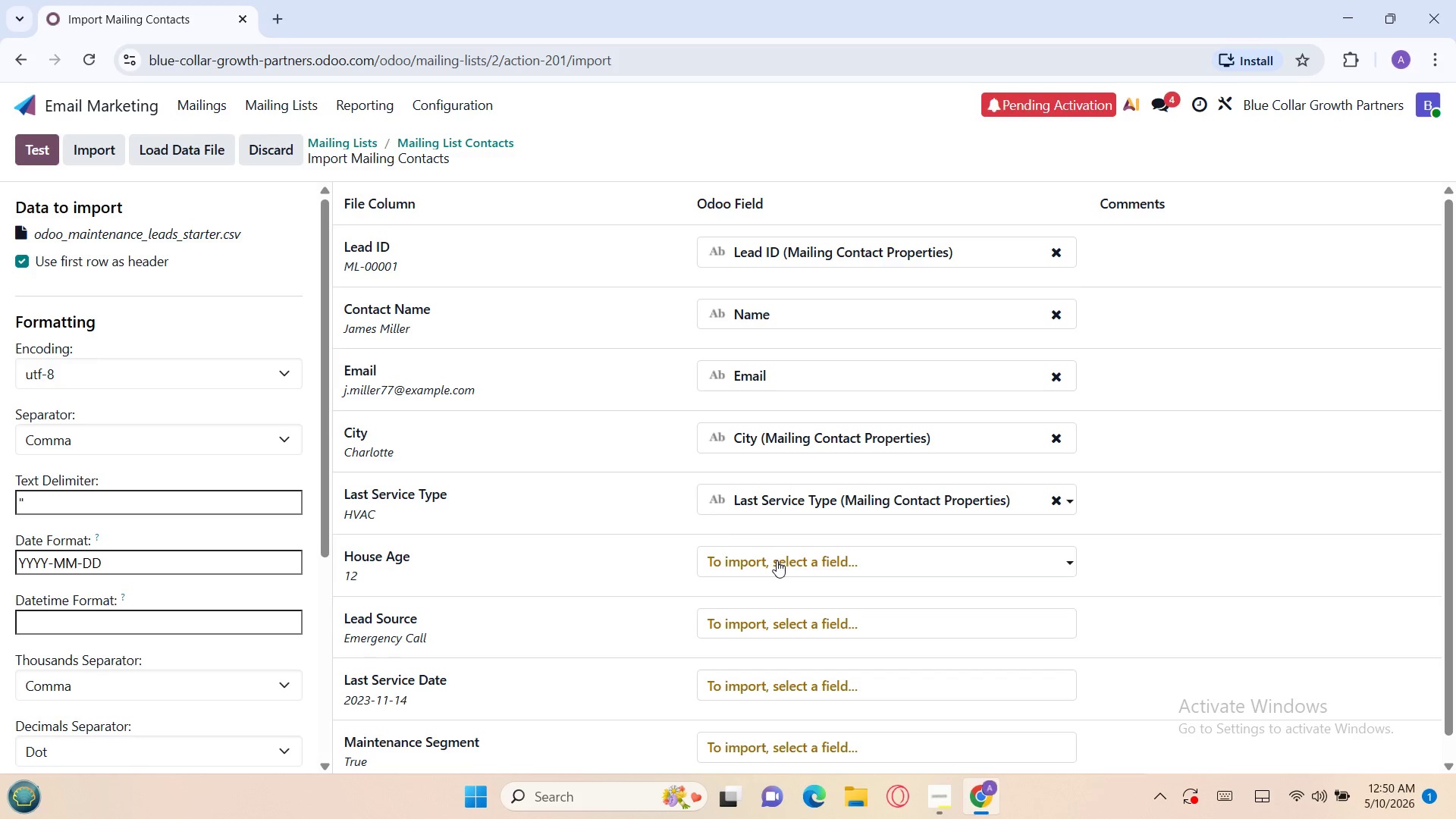 
left_click([776, 562])
 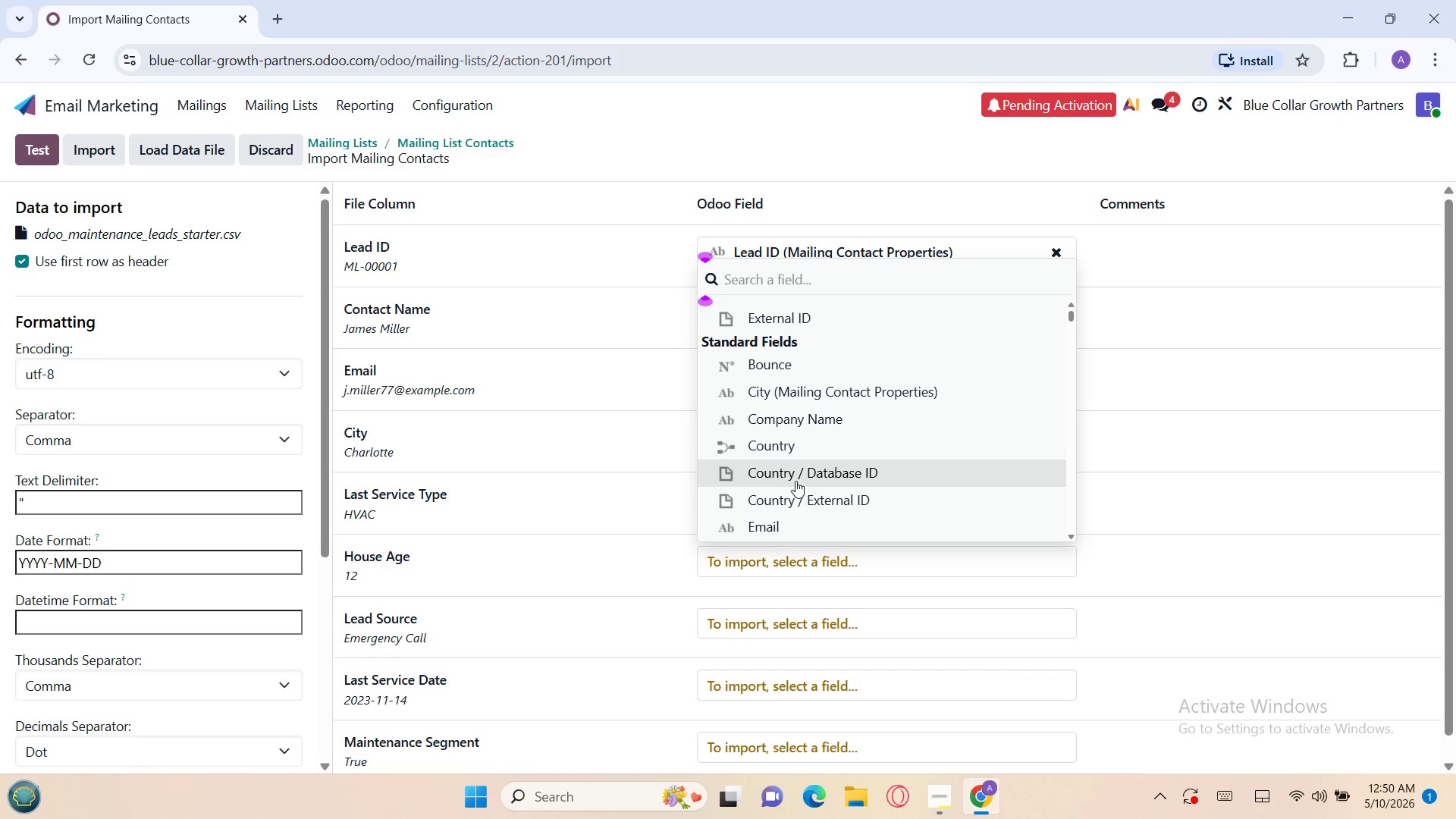 
scroll: coordinate [795, 479], scroll_direction: up, amount: 1.0
 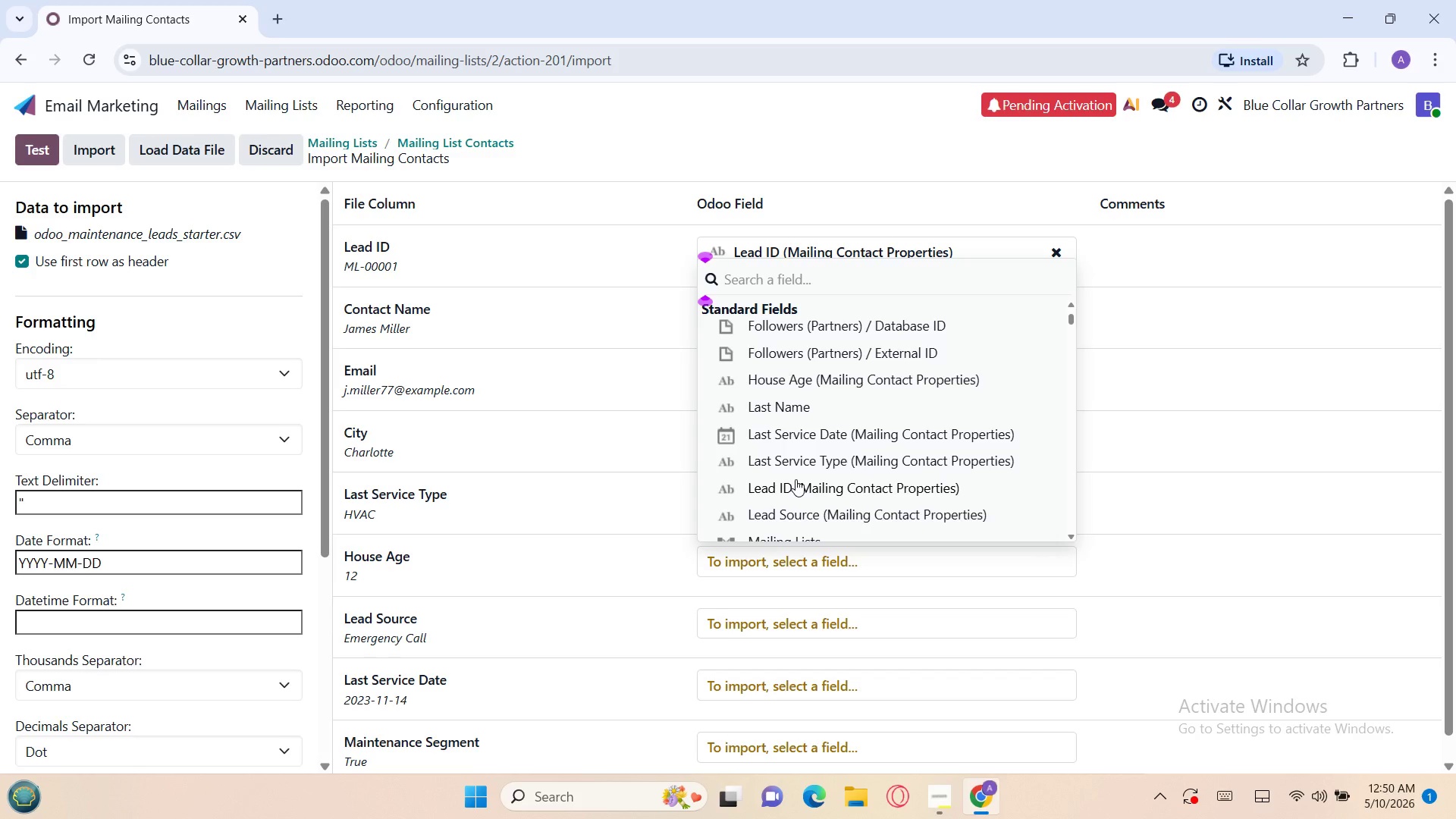 
scroll: coordinate [795, 479], scroll_direction: down, amount: 1.0
 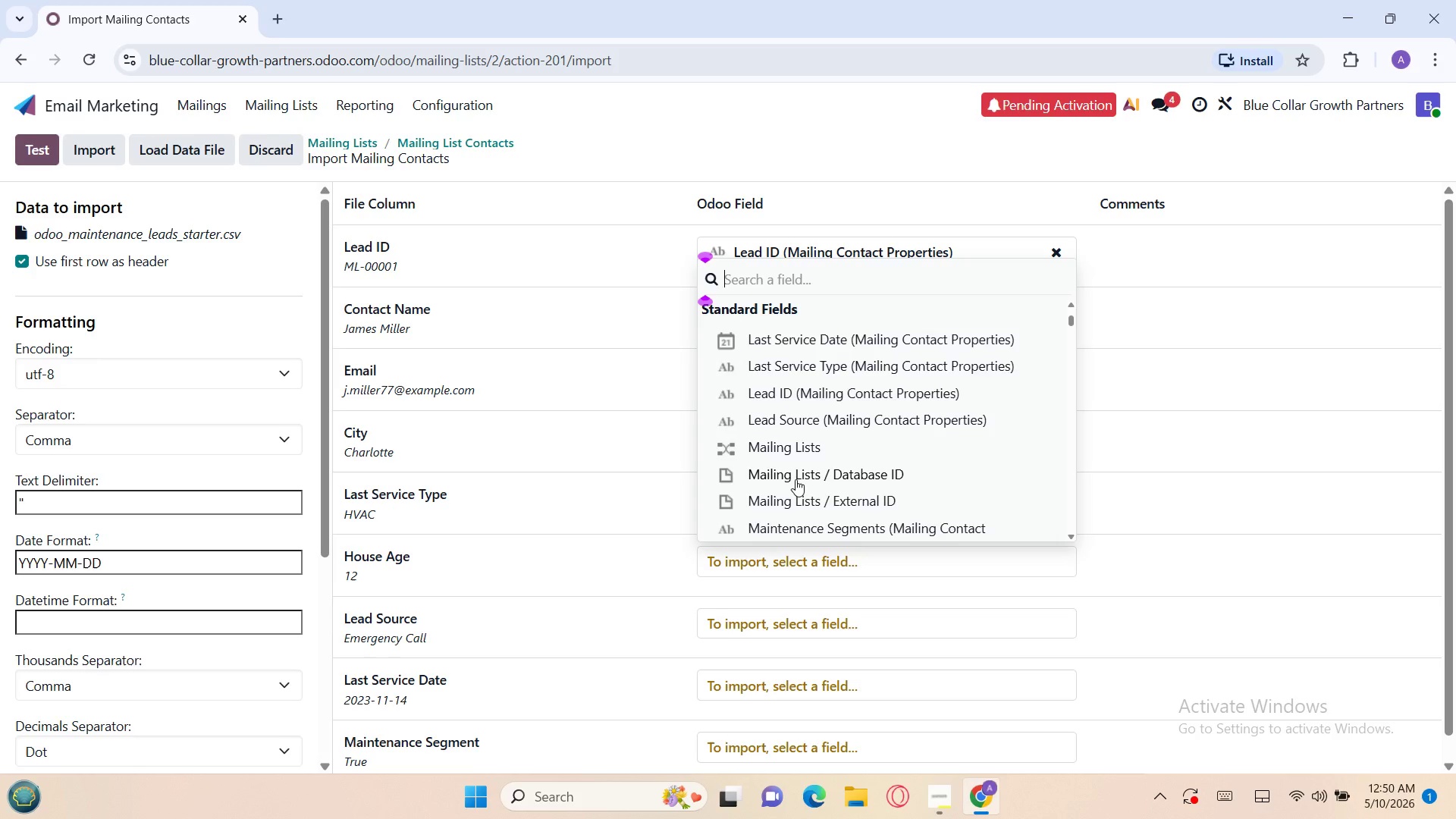 
scroll: coordinate [795, 479], scroll_direction: up, amount: 1.0
 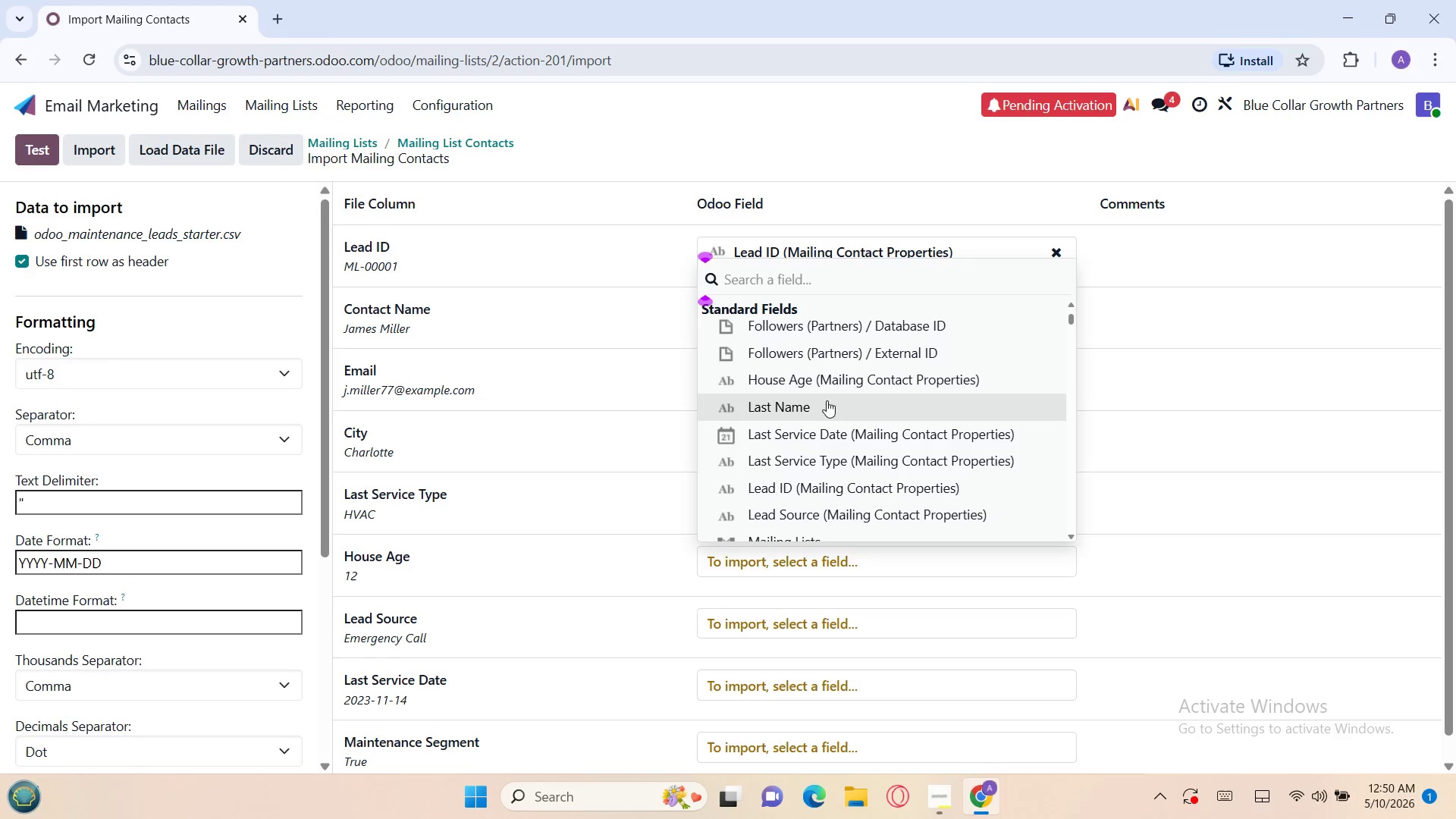 
left_click([827, 385])
 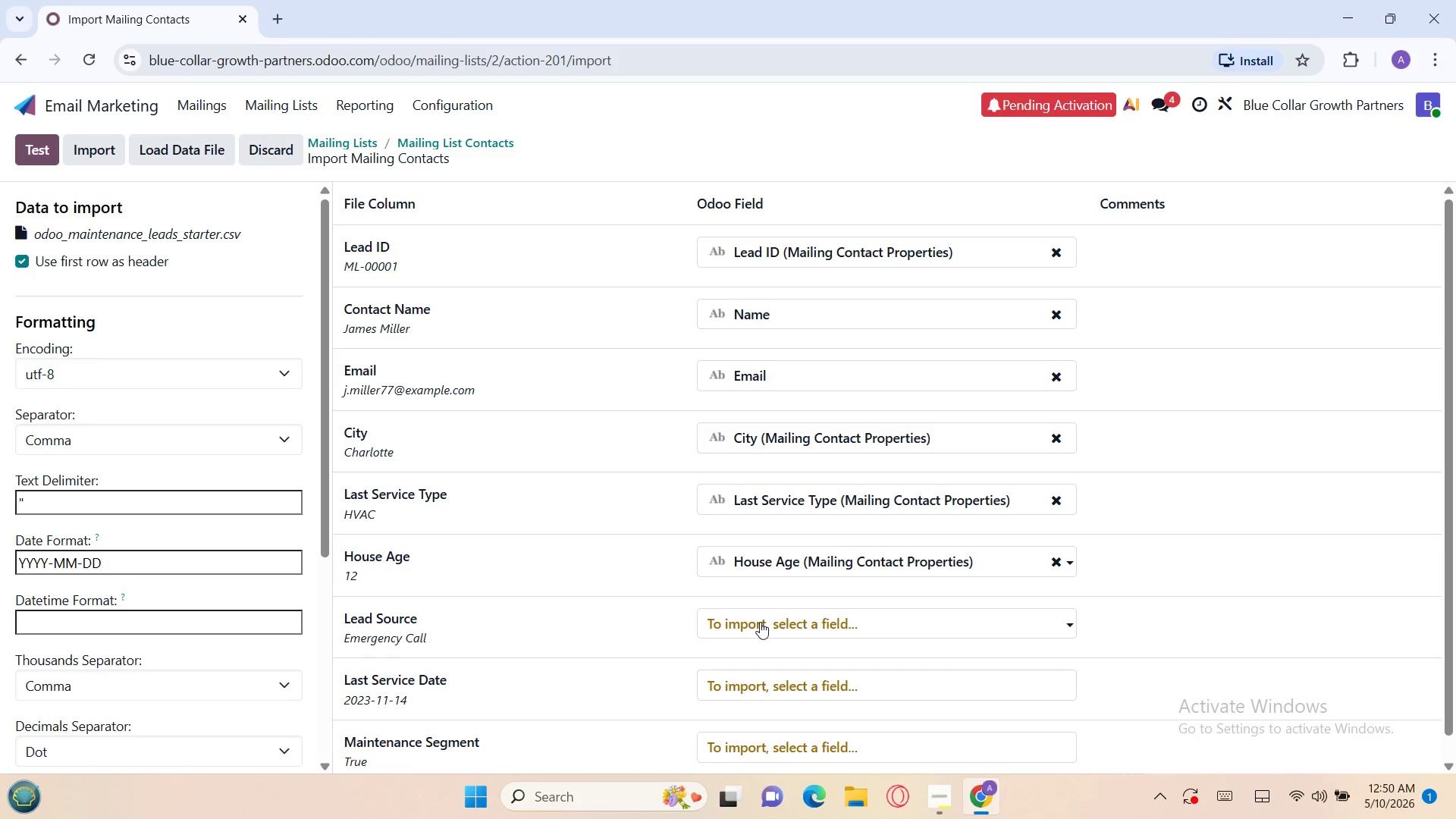 
left_click([758, 626])
 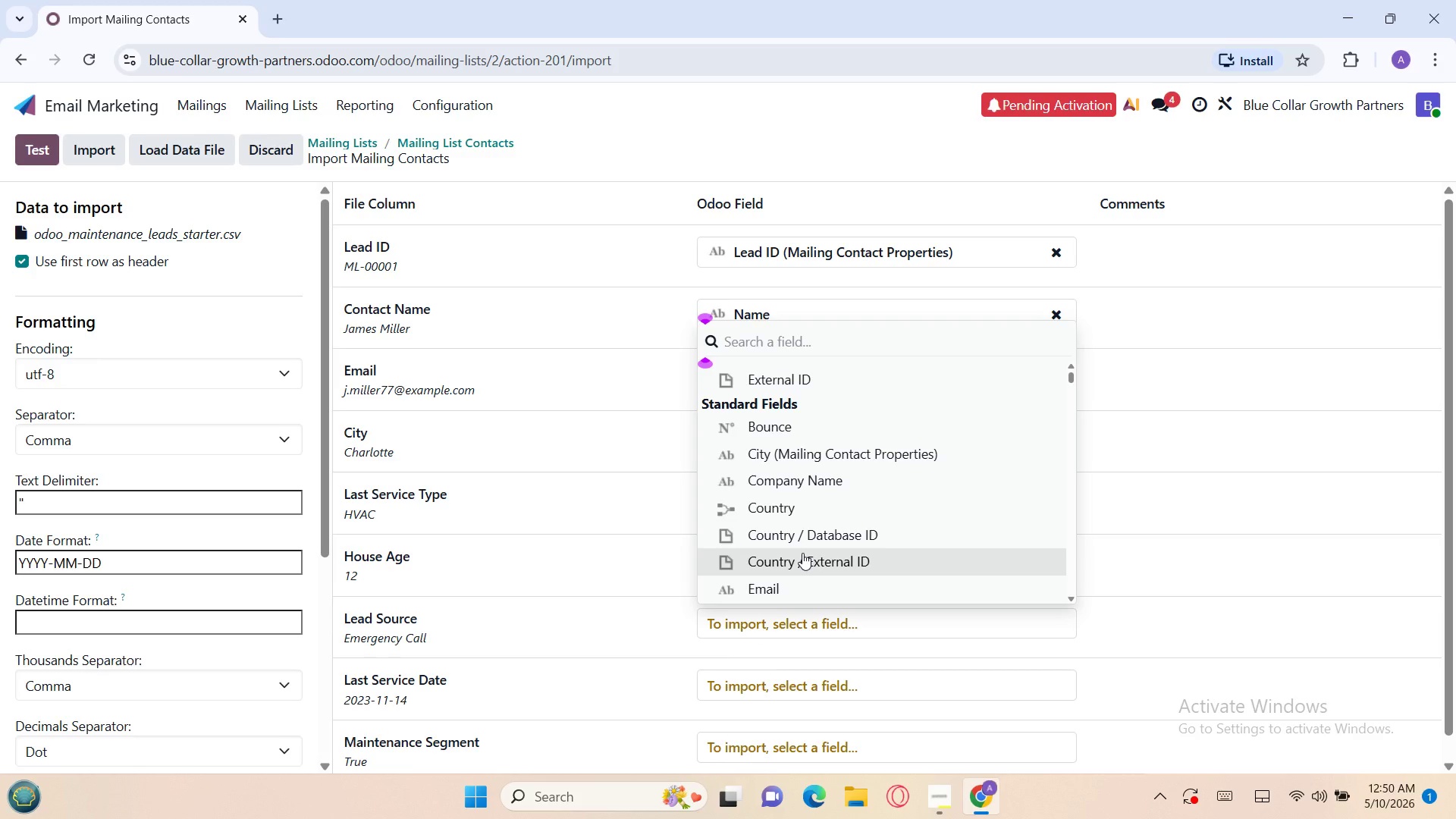 
scroll: coordinate [802, 553], scroll_direction: up, amount: 1.0
 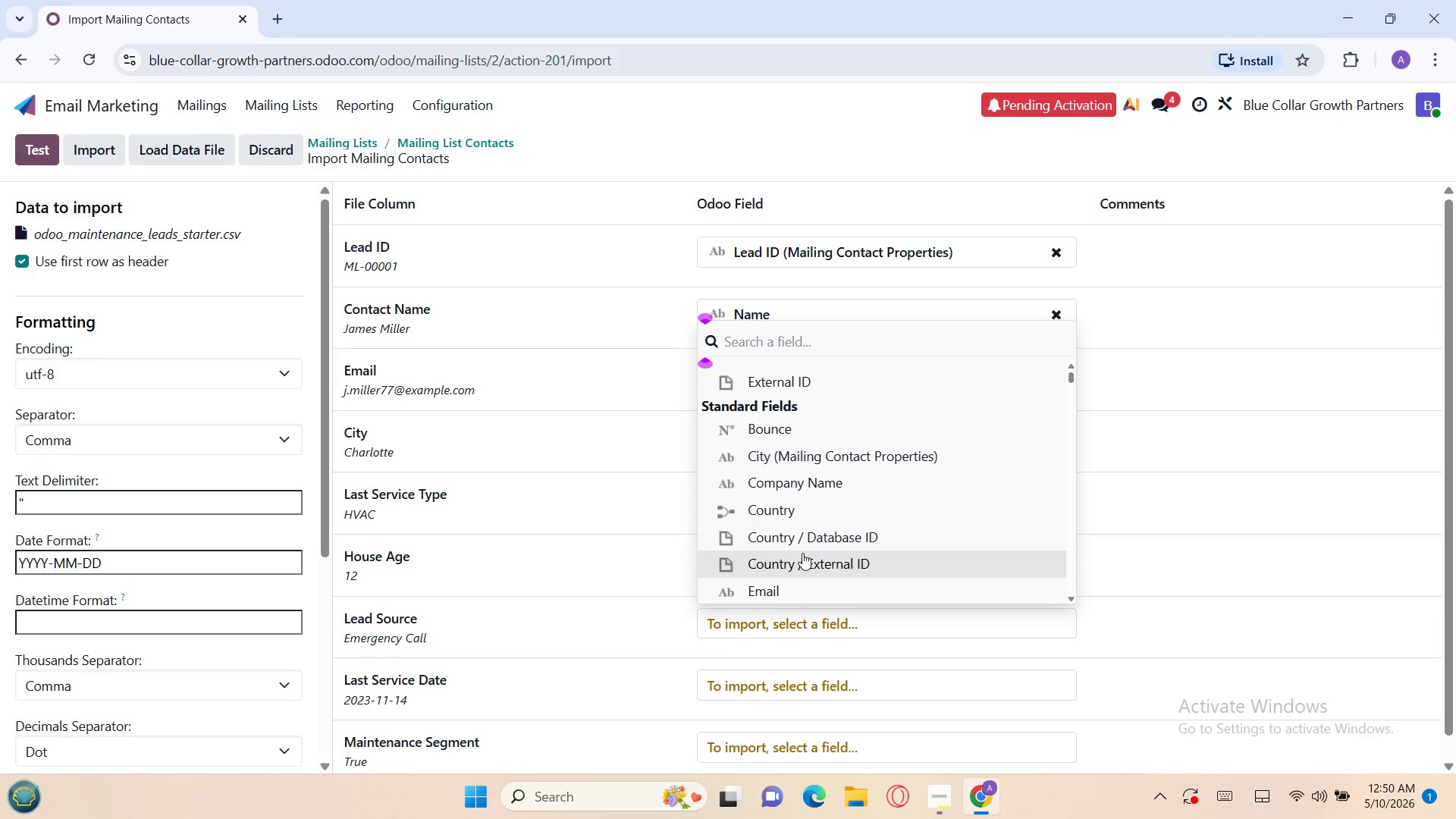 
scroll: coordinate [802, 553], scroll_direction: down, amount: 2.0
 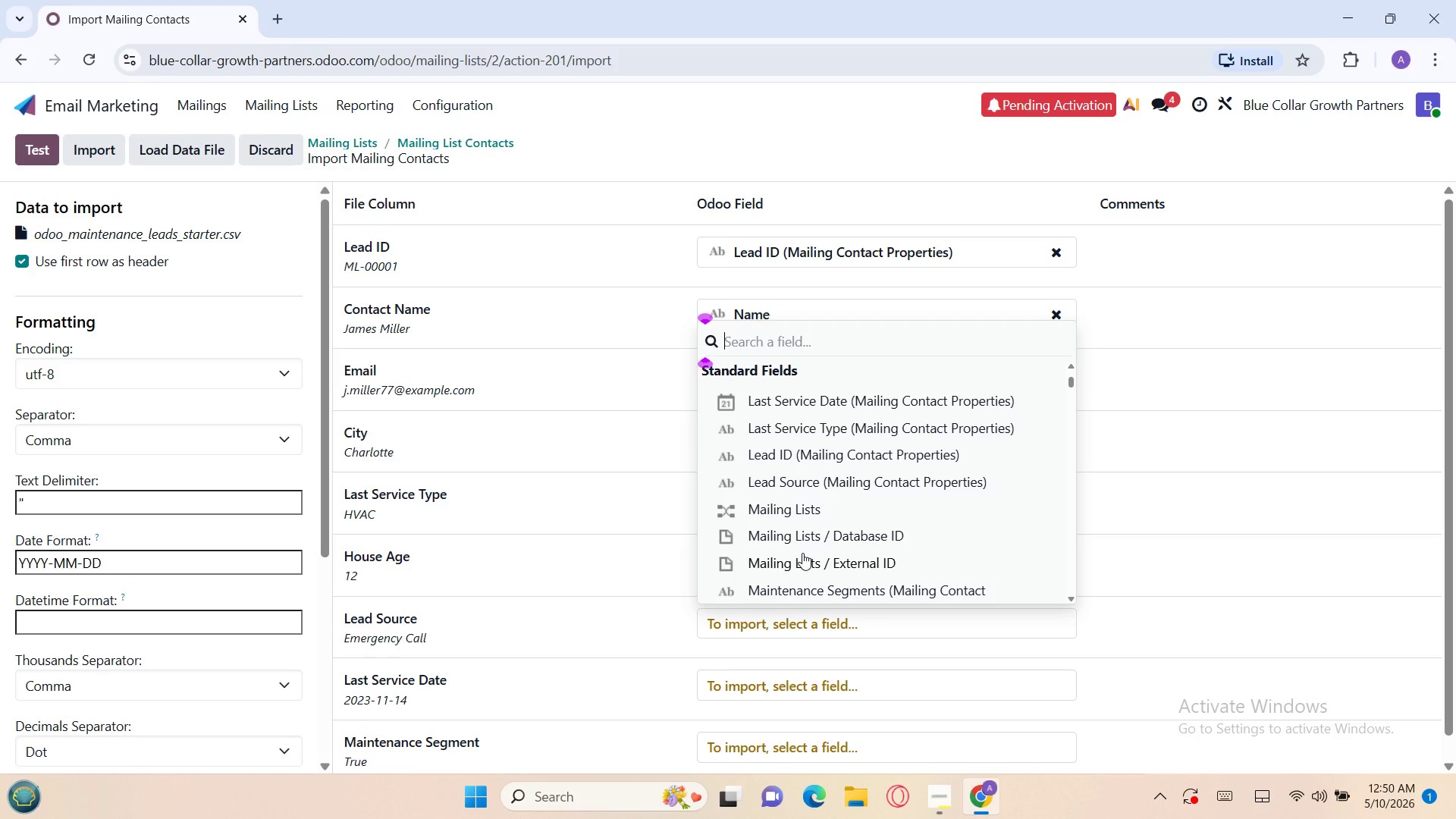 
left_click([784, 488])
 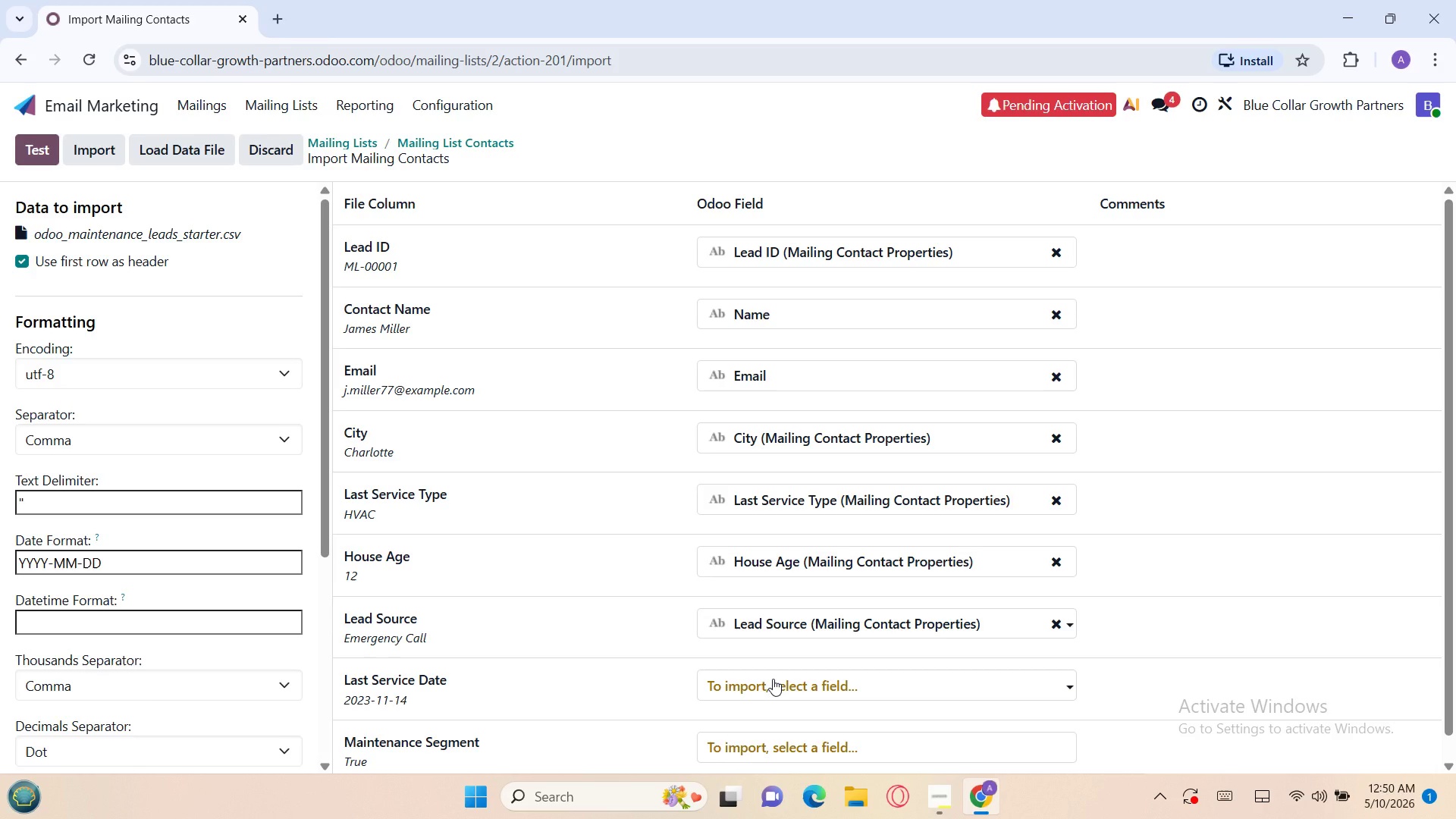 
left_click([773, 679])
 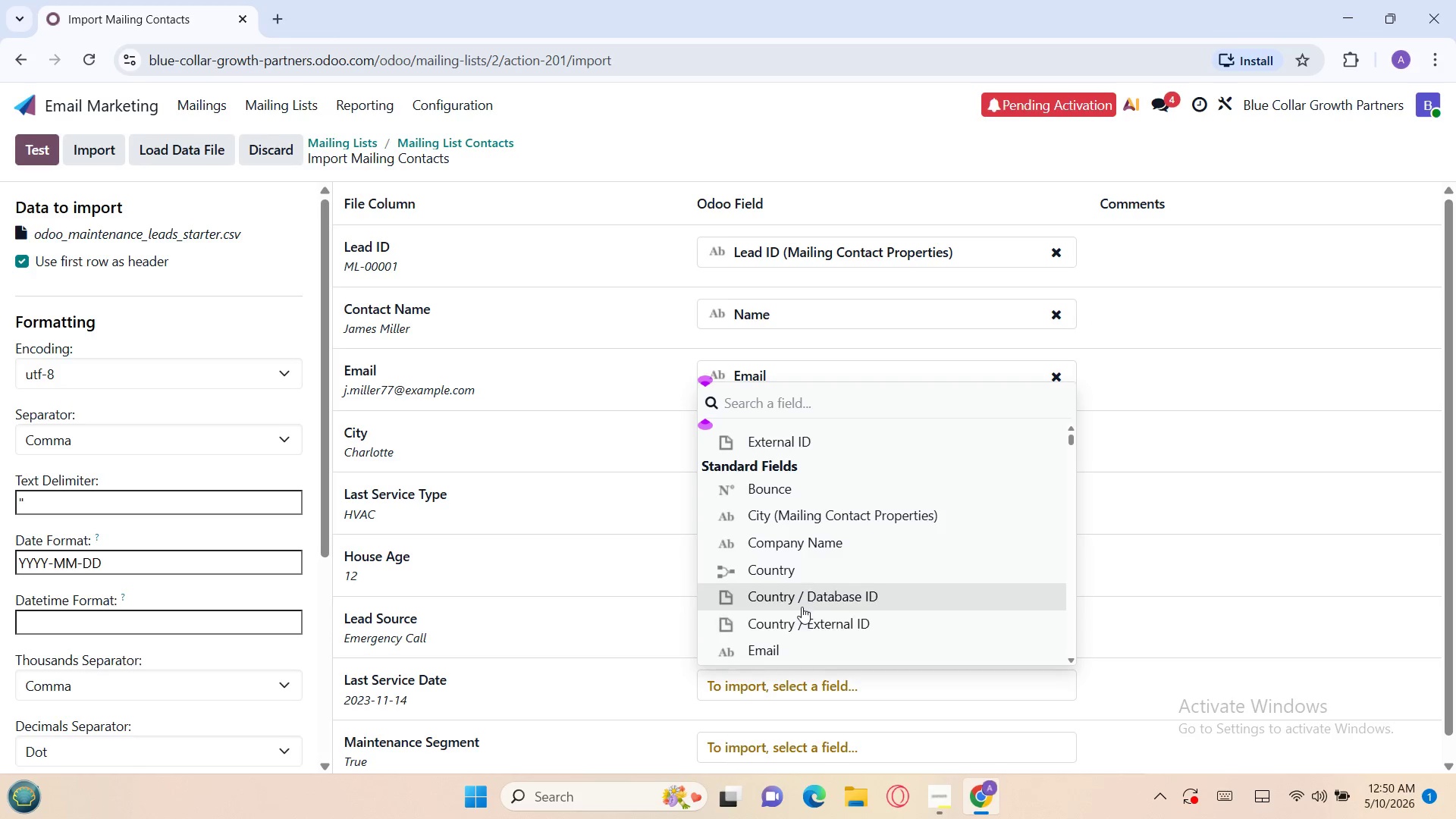 
scroll: coordinate [796, 562], scroll_direction: down, amount: 1.0
 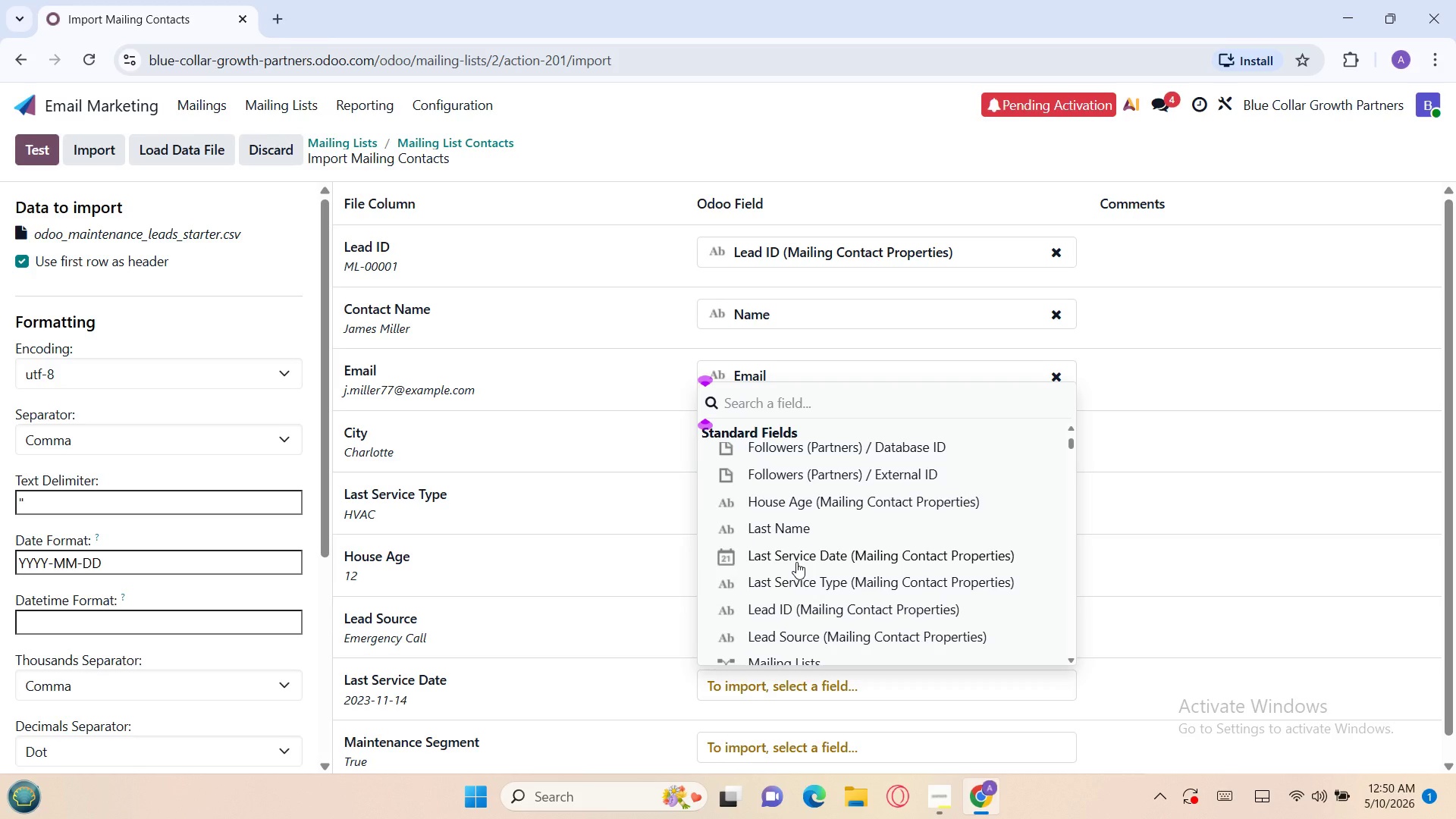 
left_click([796, 557])
 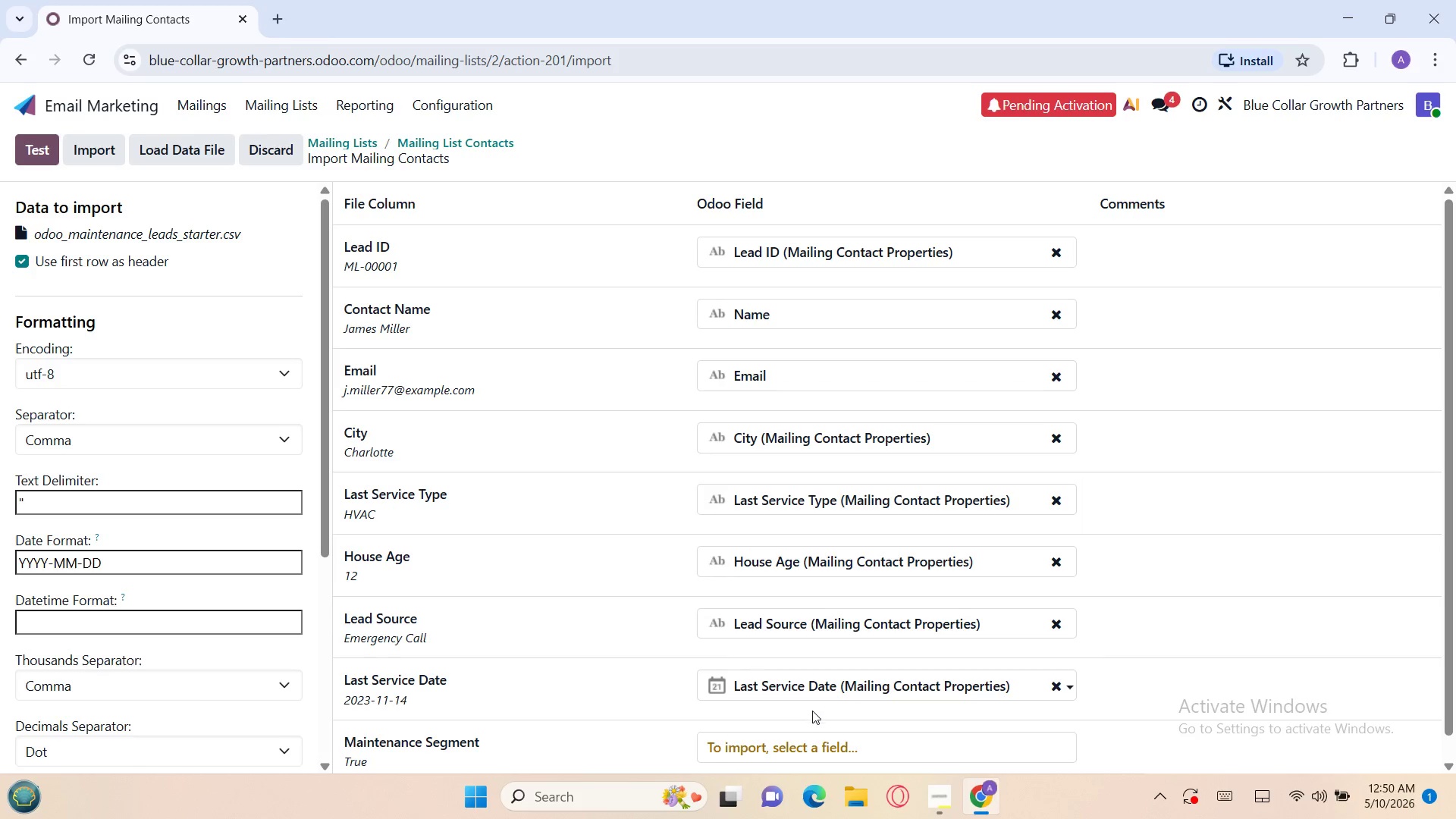 
left_click([792, 744])
 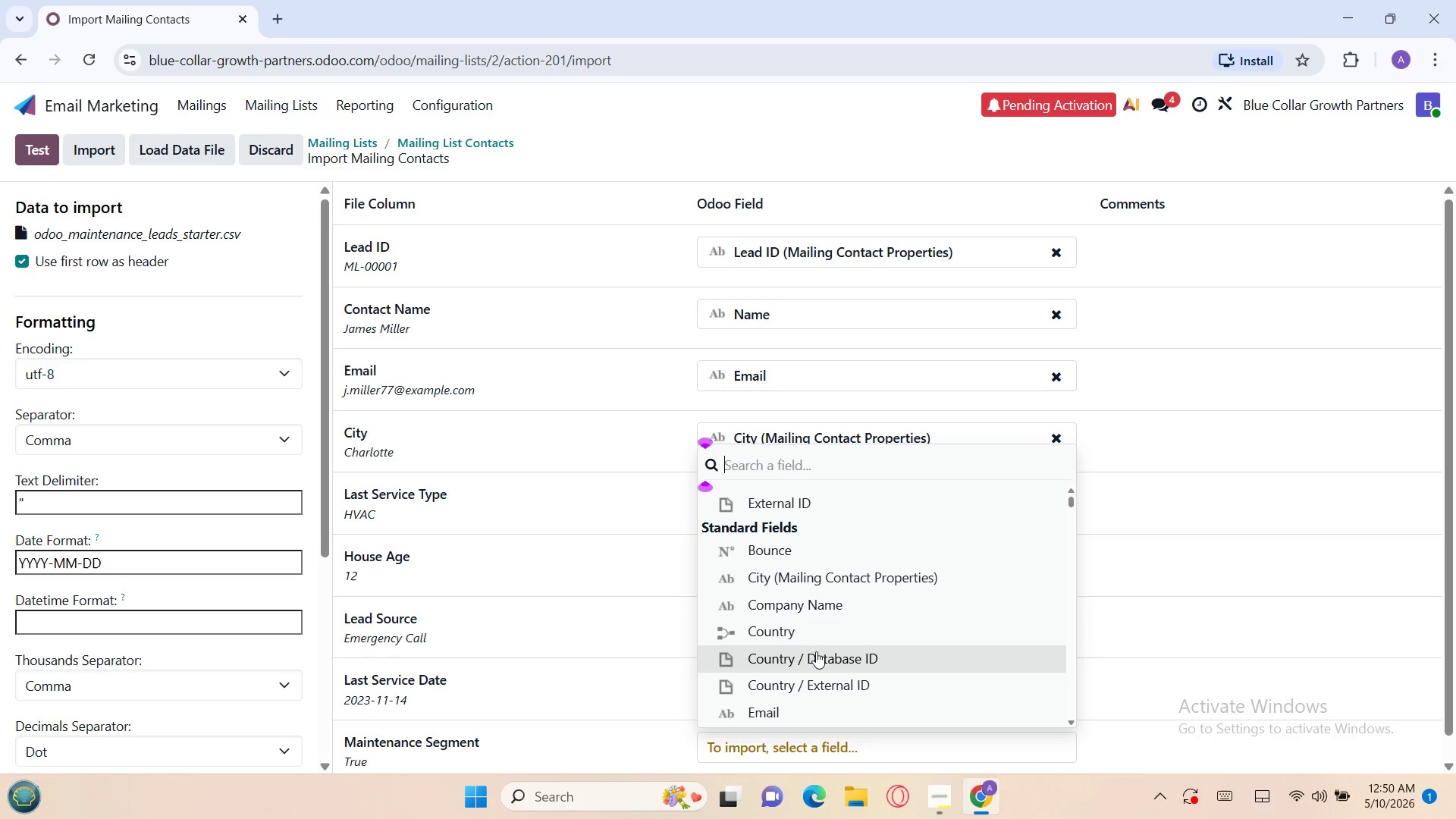 
scroll: coordinate [816, 651], scroll_direction: down, amount: 3.0
 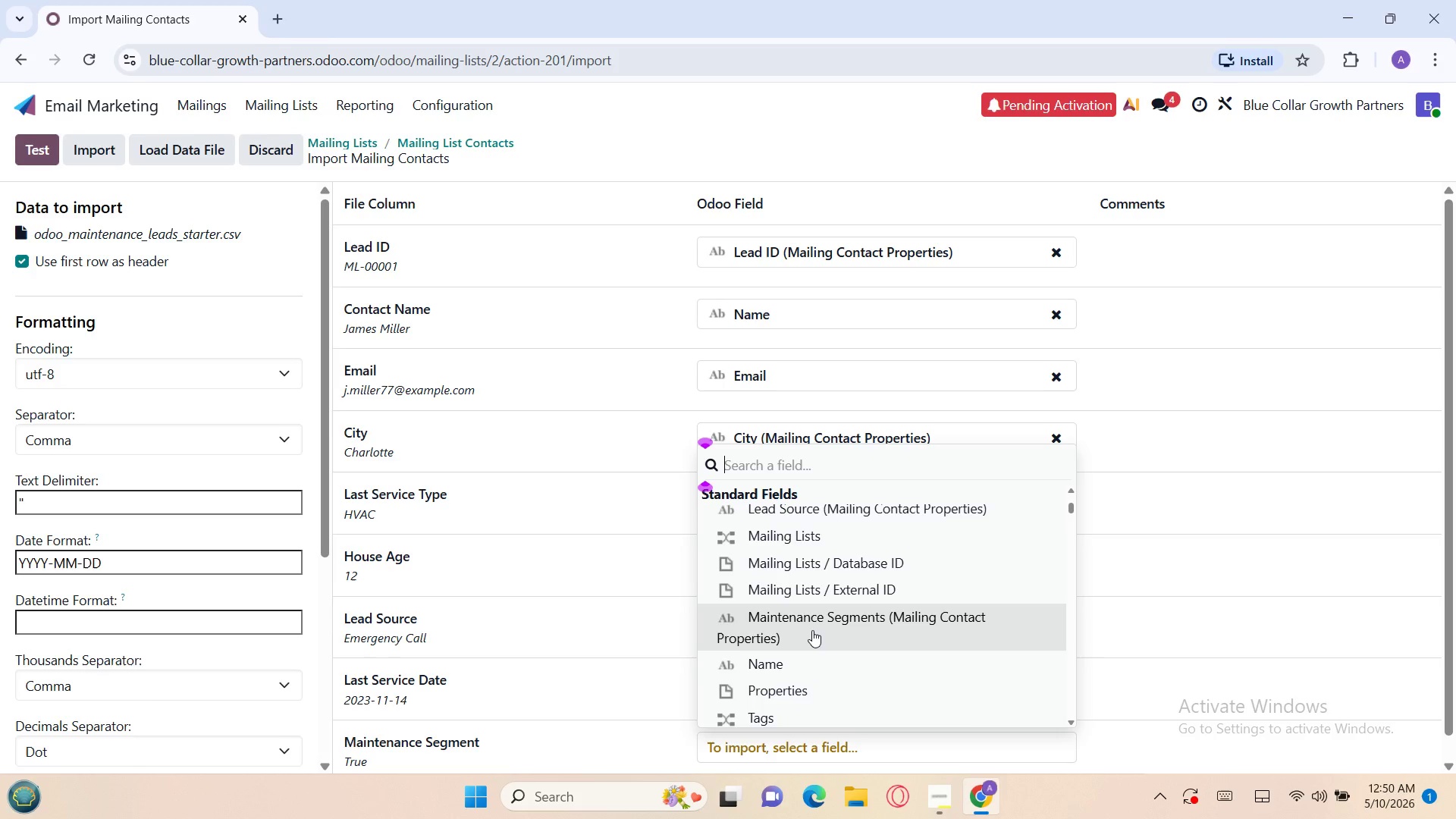 
left_click([811, 629])
 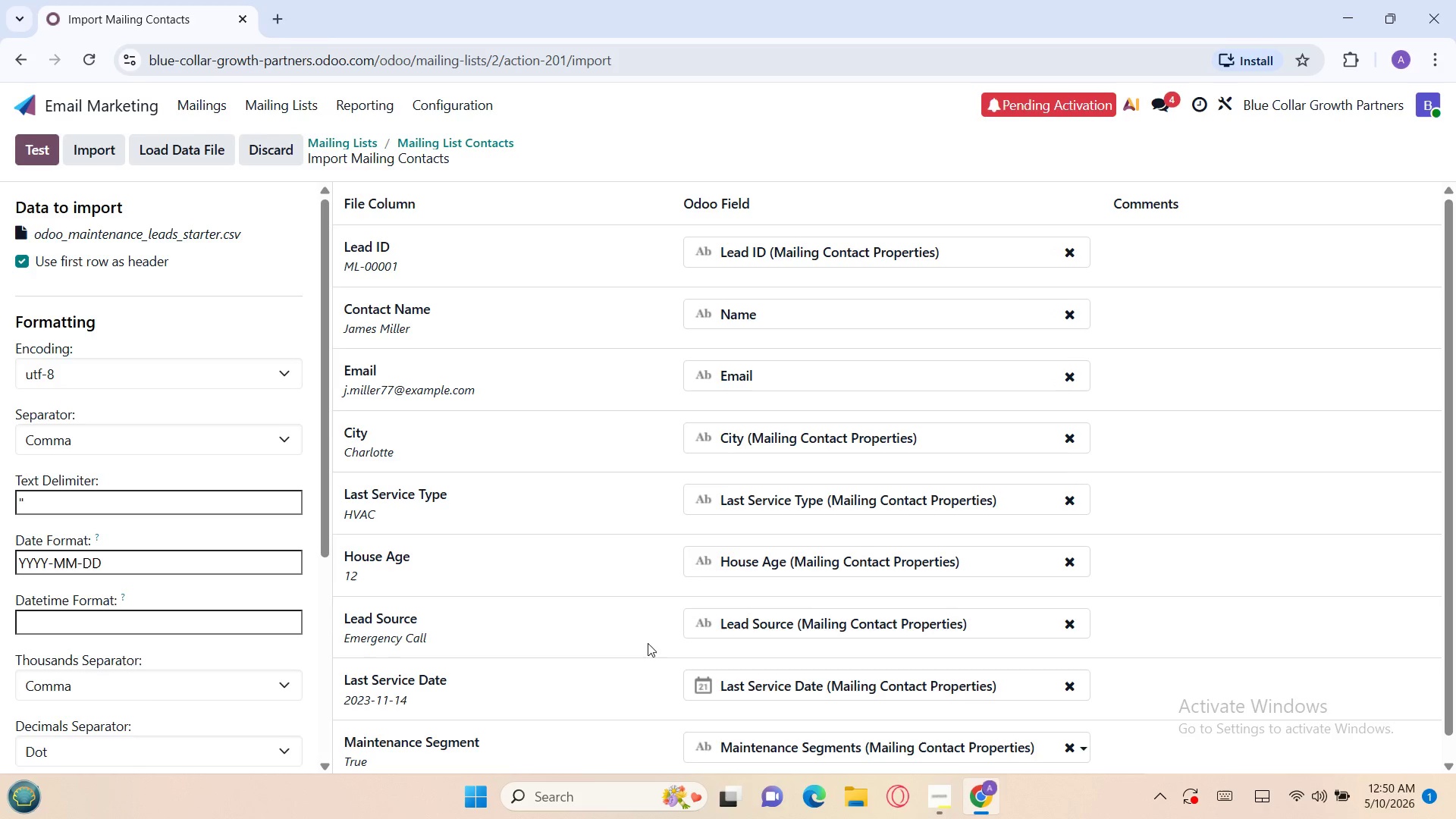 
scroll: coordinate [647, 643], scroll_direction: up, amount: 3.0
 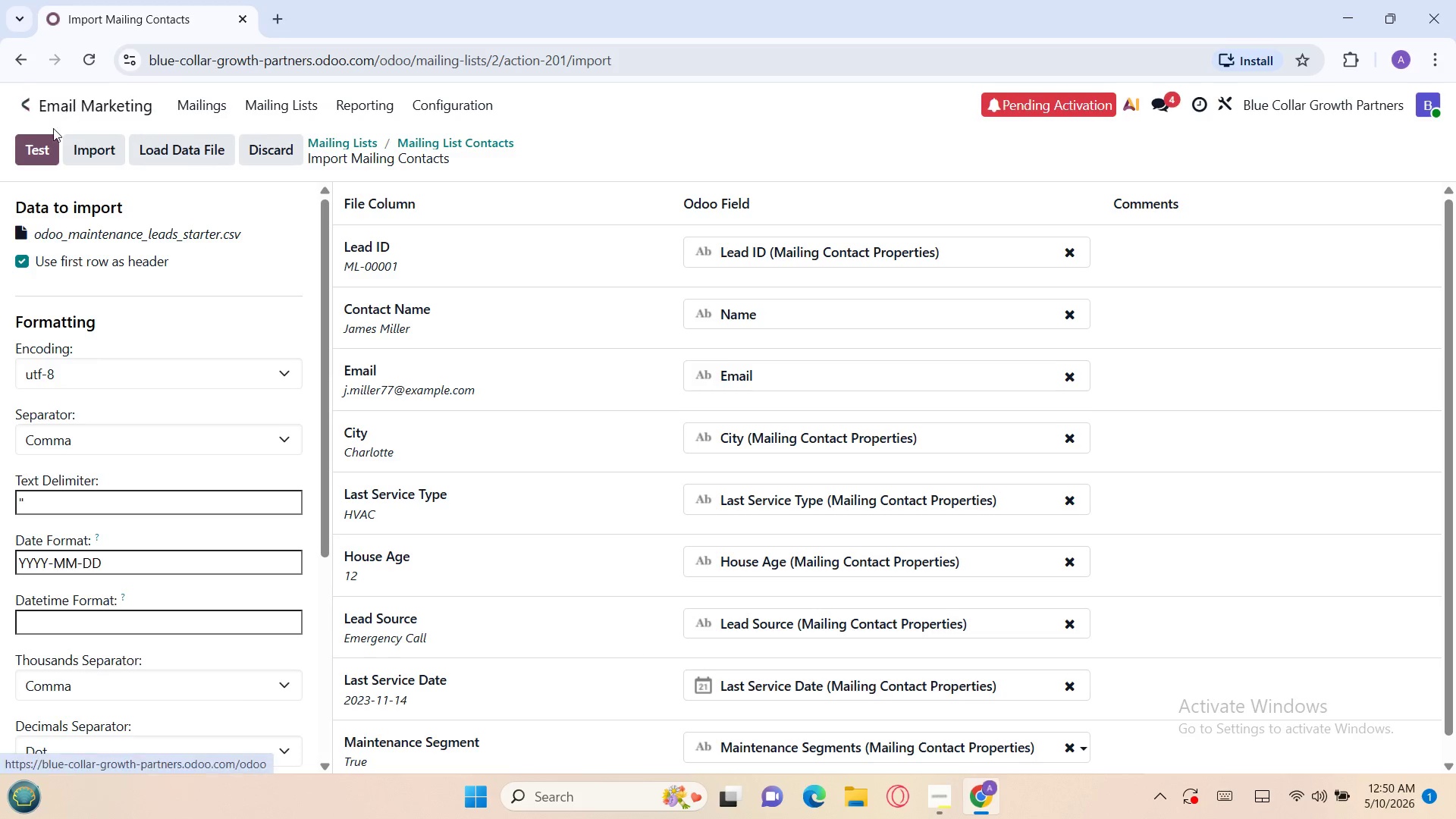 
left_click([43, 146])
 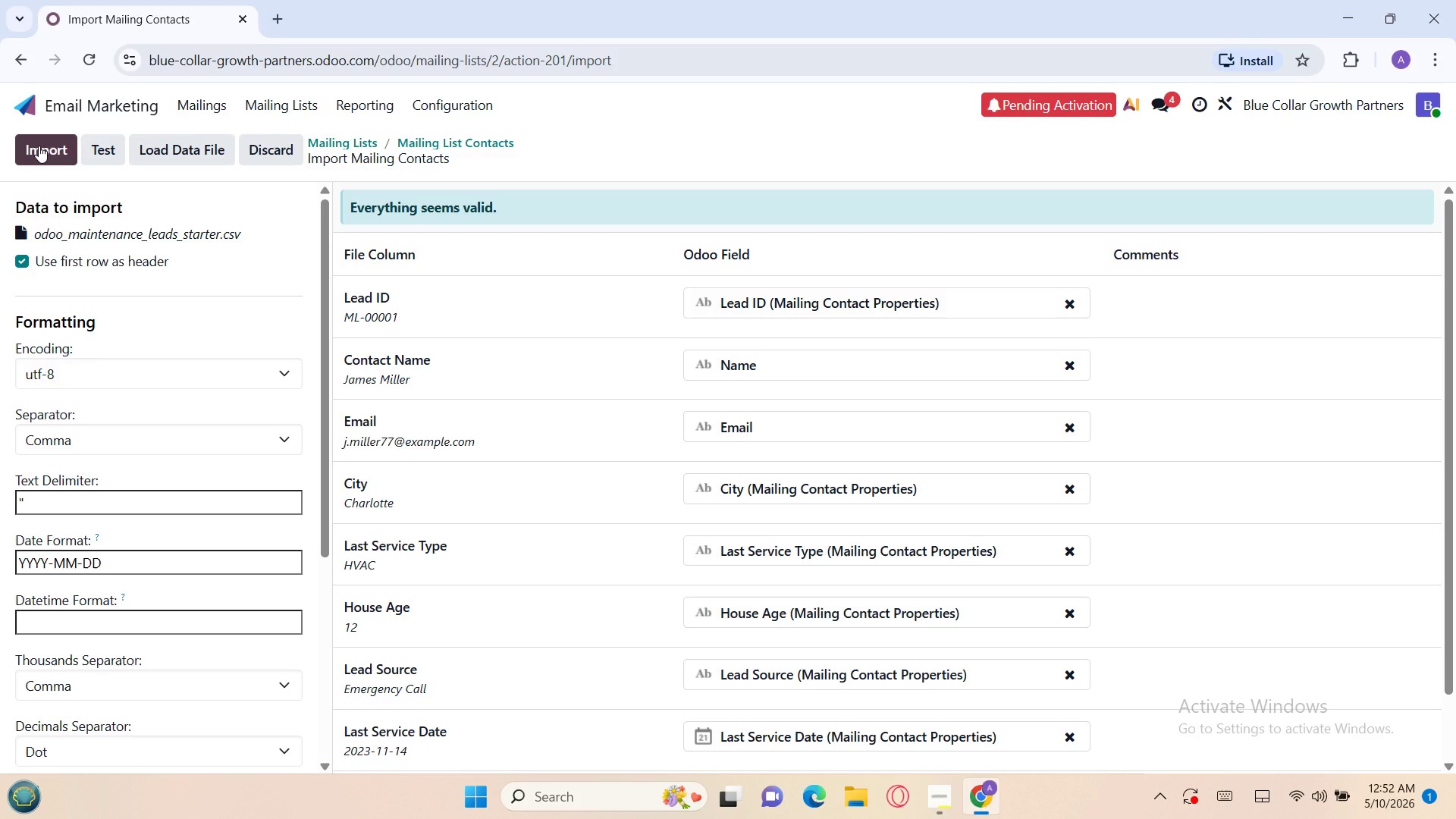 
wait(93.89)
 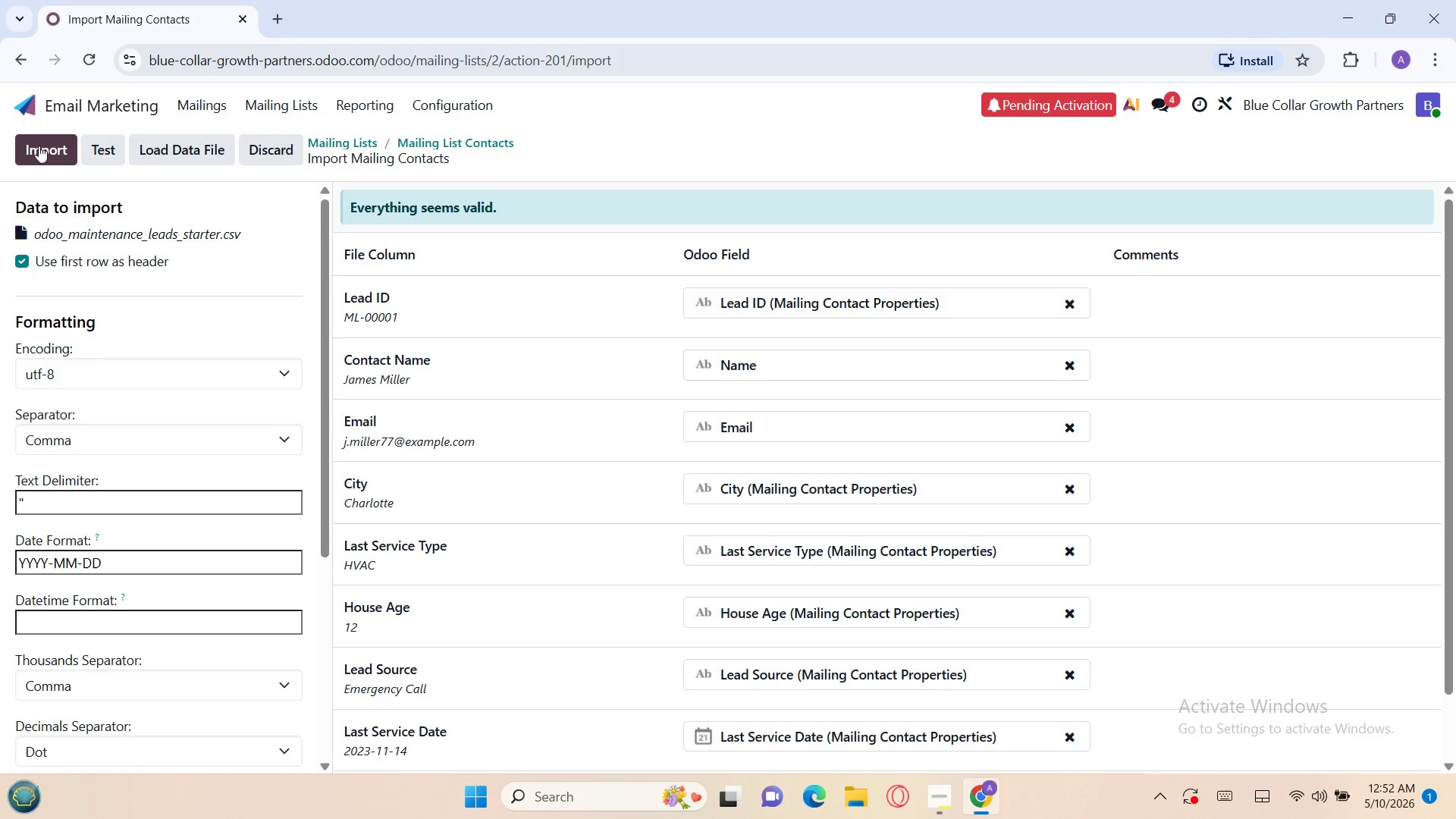 
left_click([58, 152])
 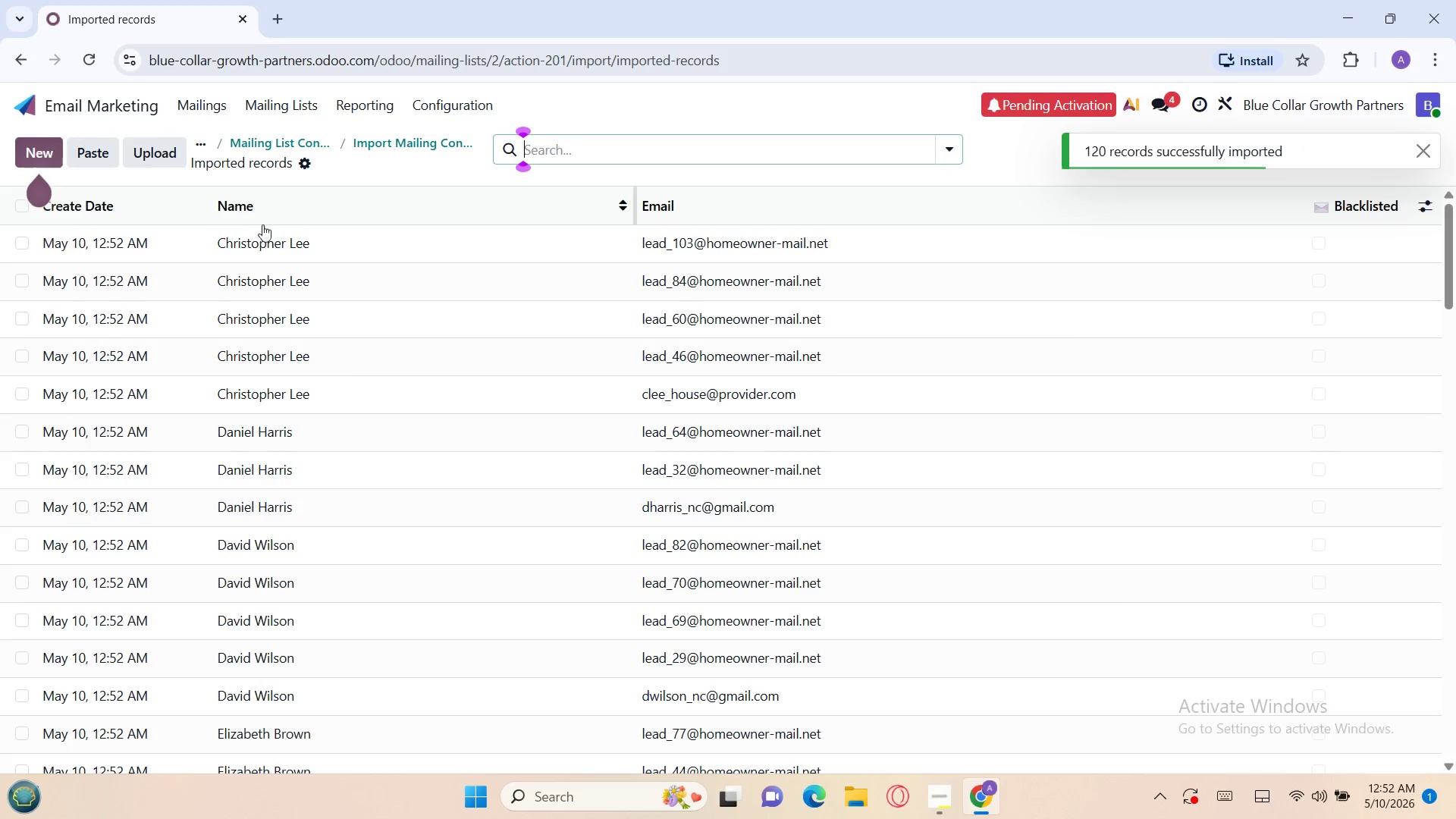 
mouse_move([1359, 196])
 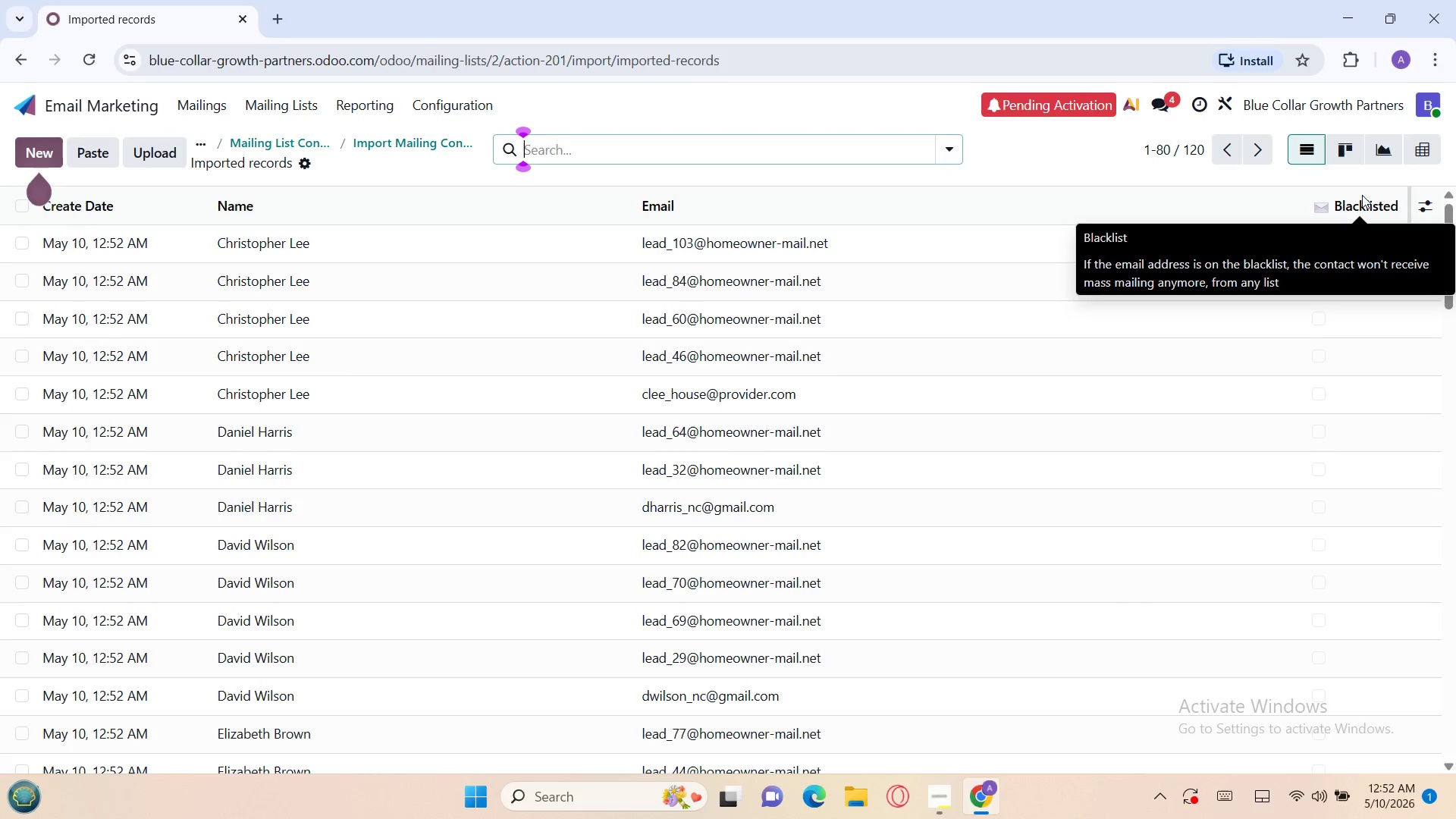 
mouse_move([1420, 202])
 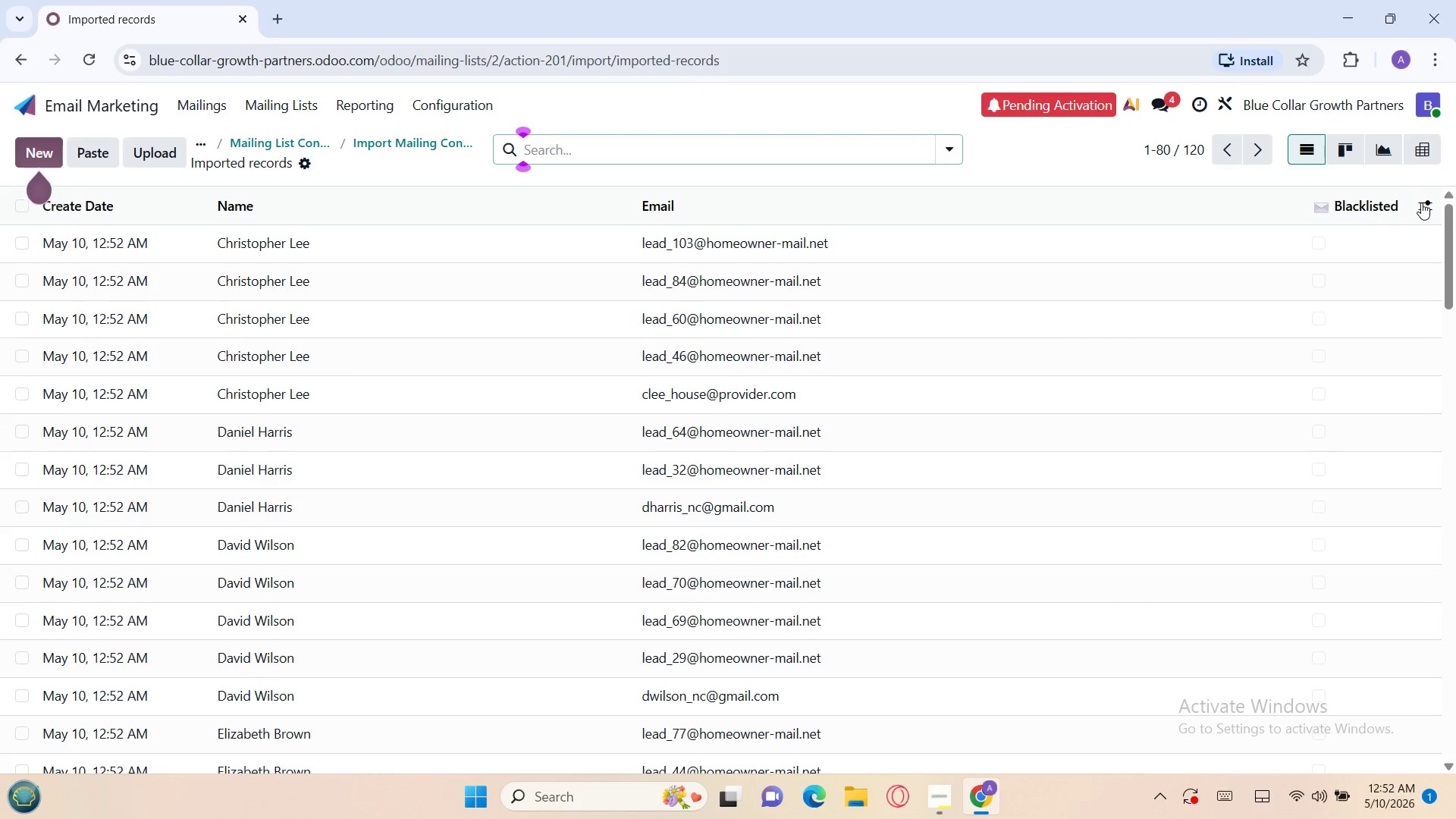 
left_click([1421, 202])
 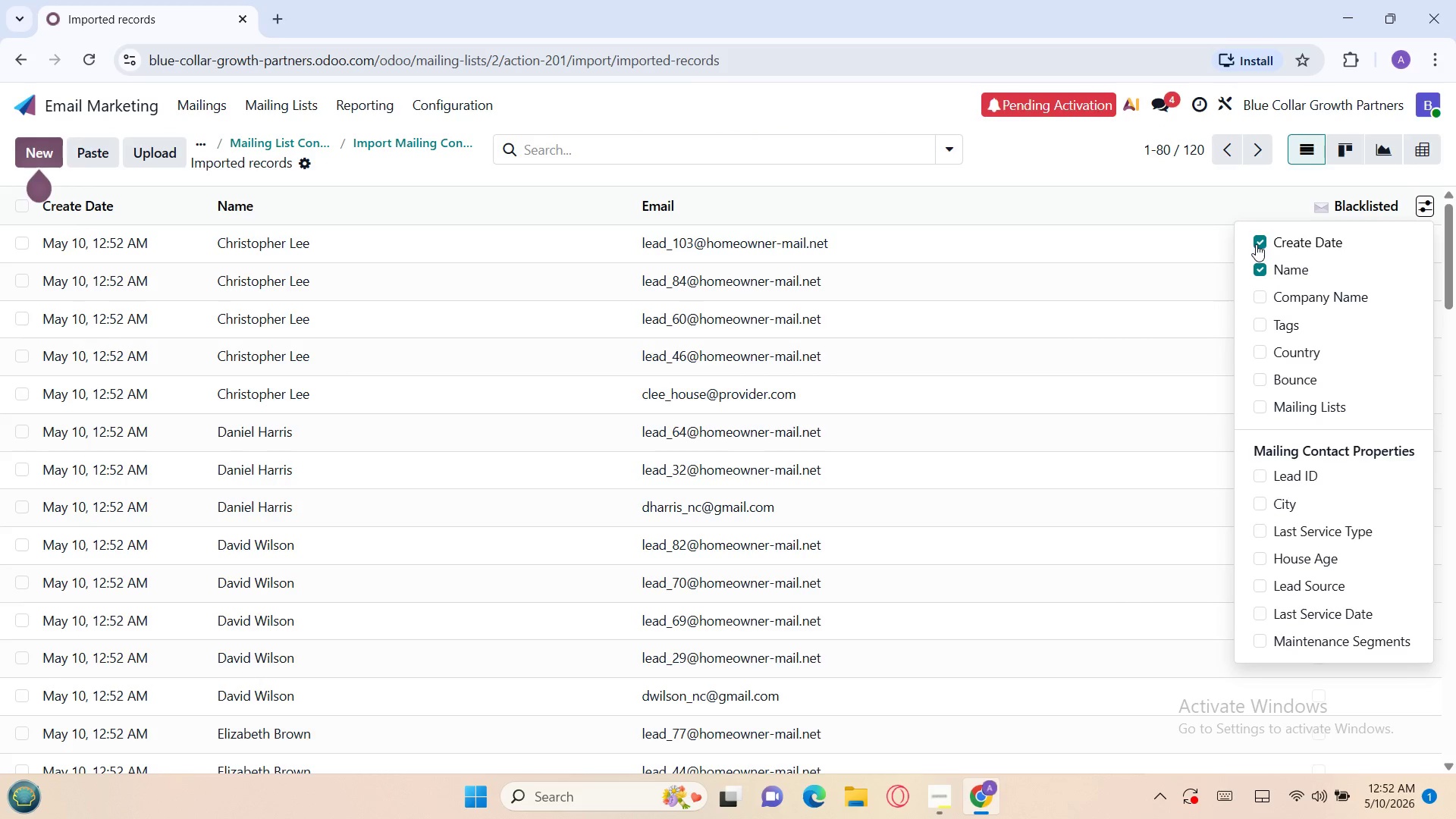 
left_click([1256, 243])
 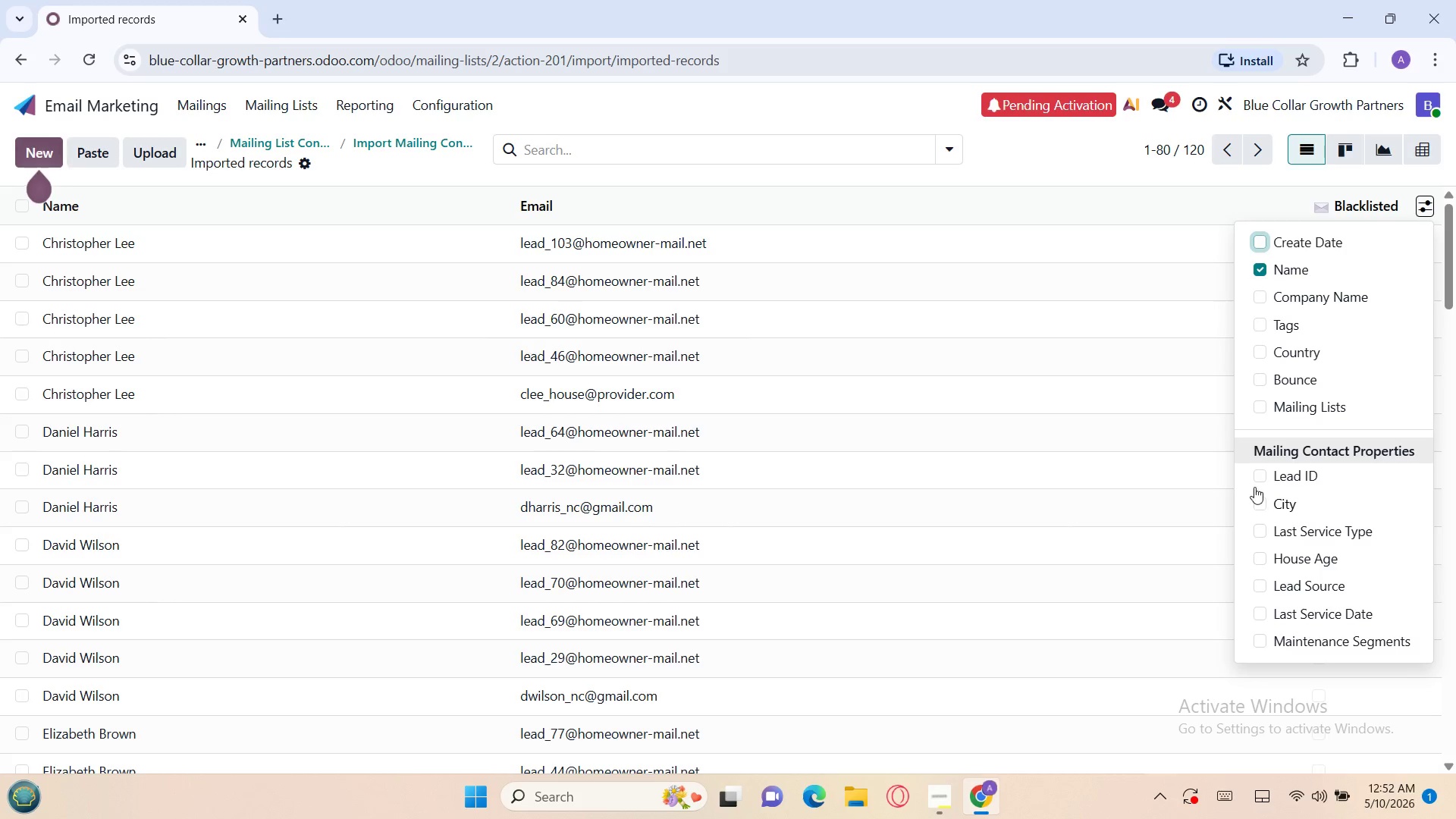 
left_click([1255, 478])
 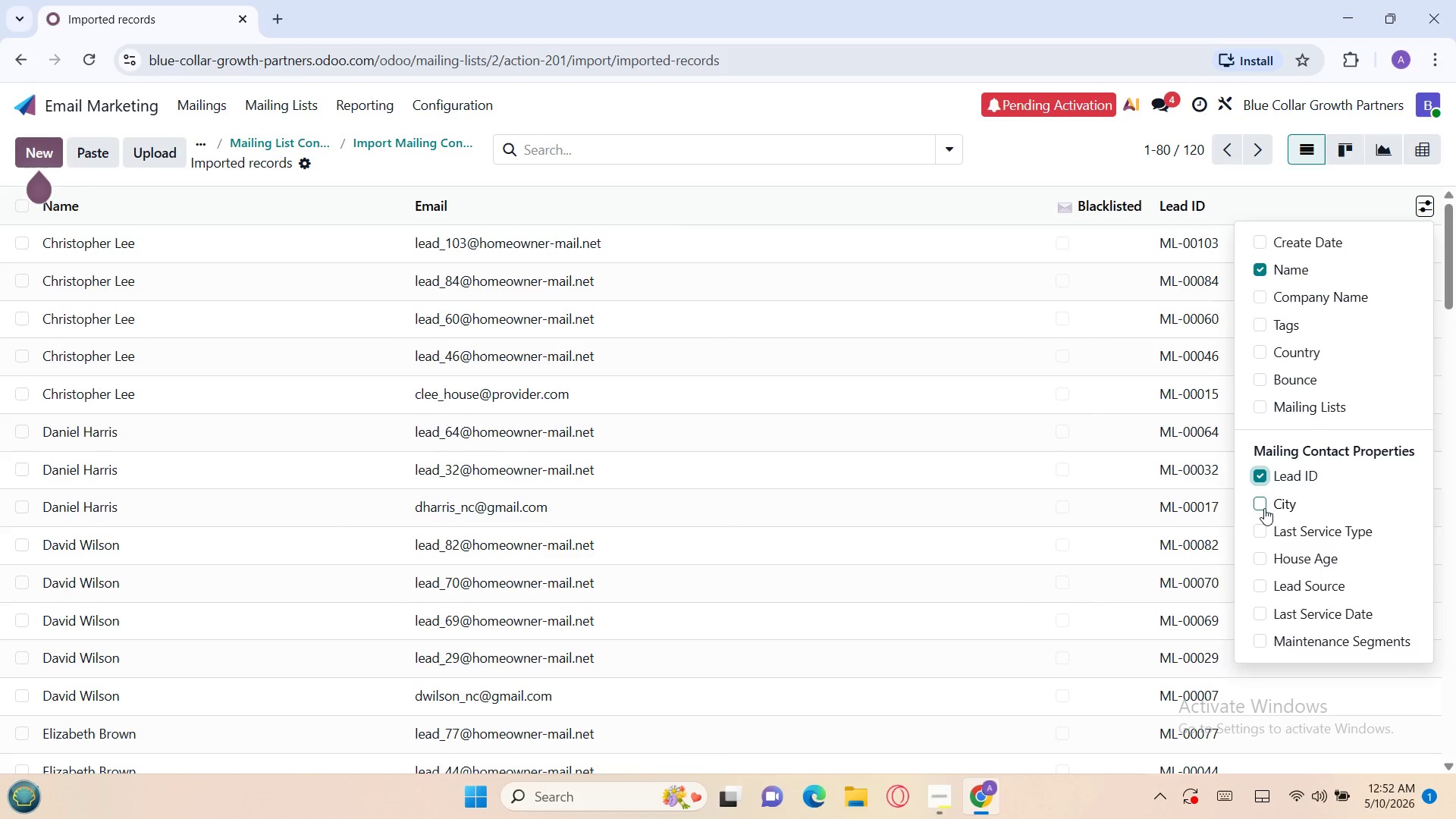 
left_click([1262, 507])
 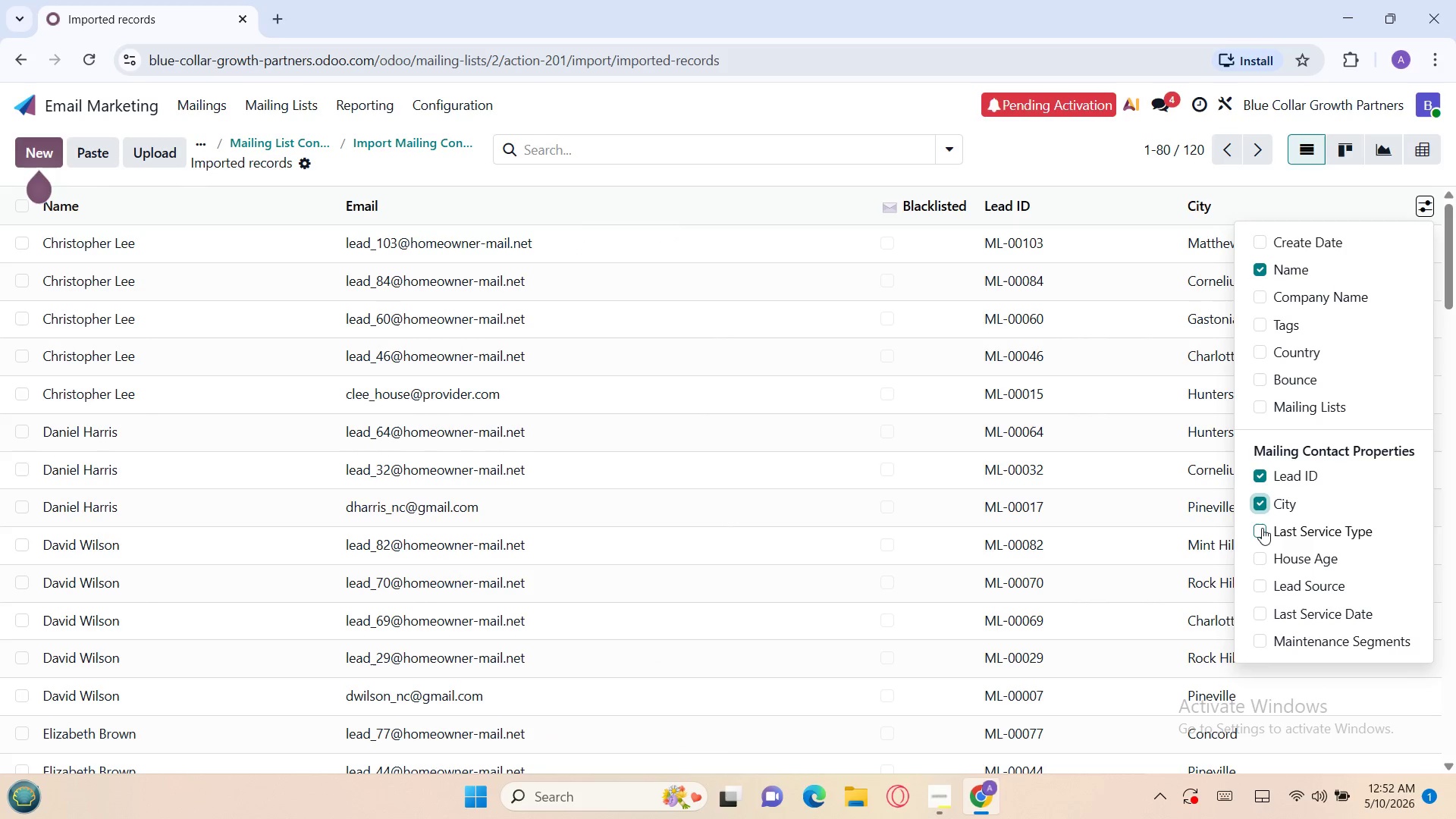 
left_click([1262, 528])
 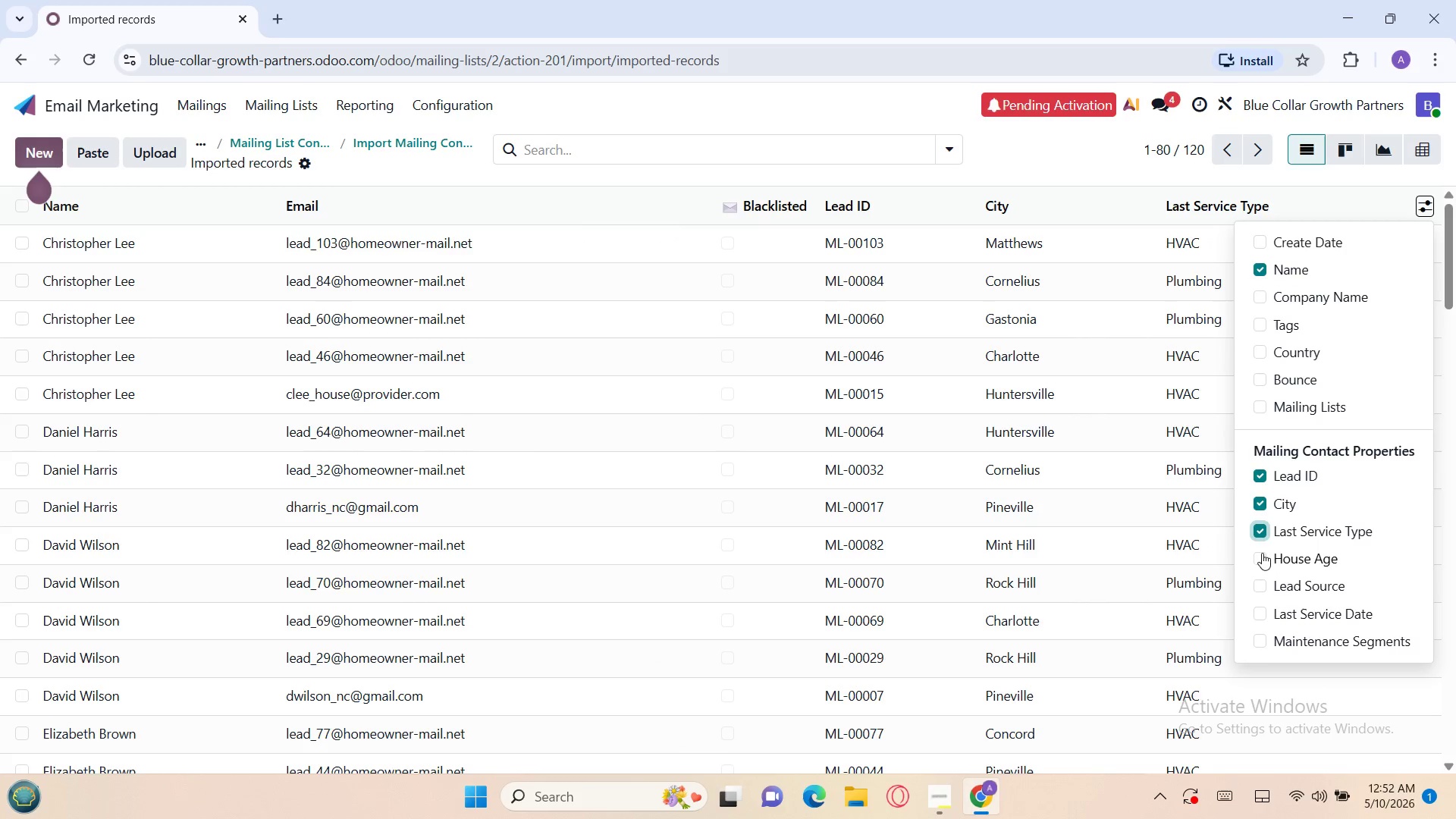 
left_click([1260, 554])
 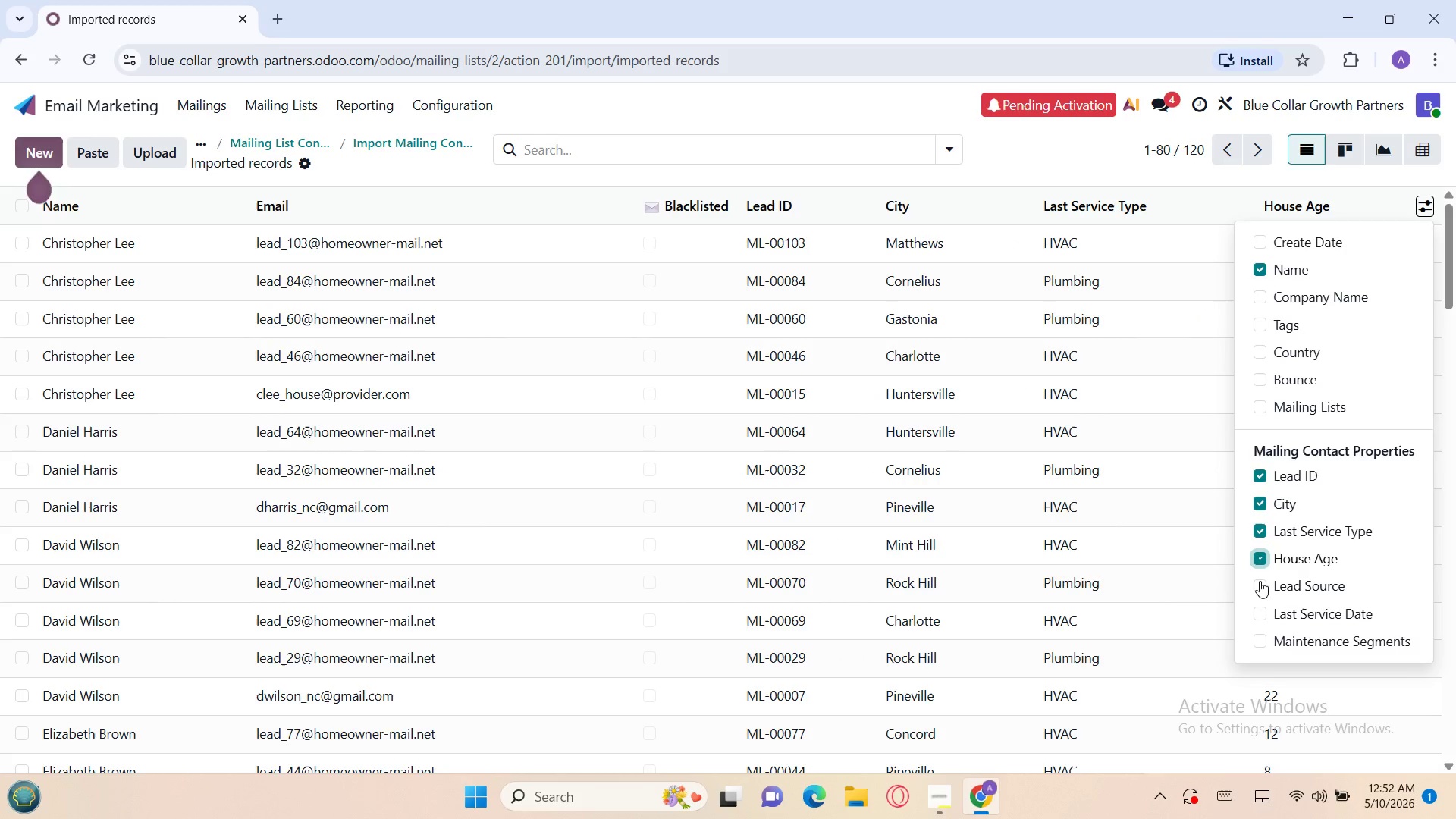 
left_click([1260, 581])
 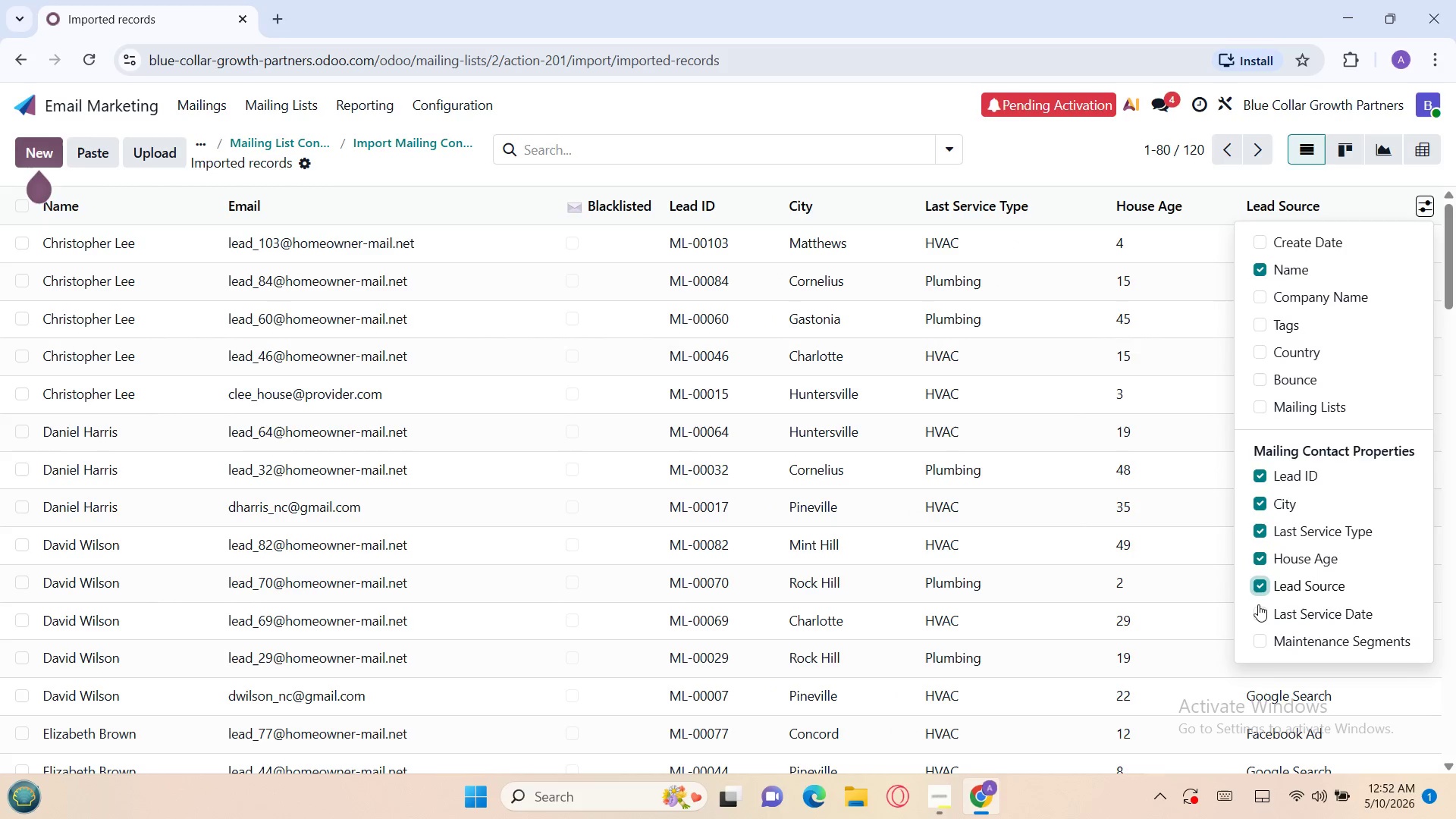 
left_click([1257, 609])
 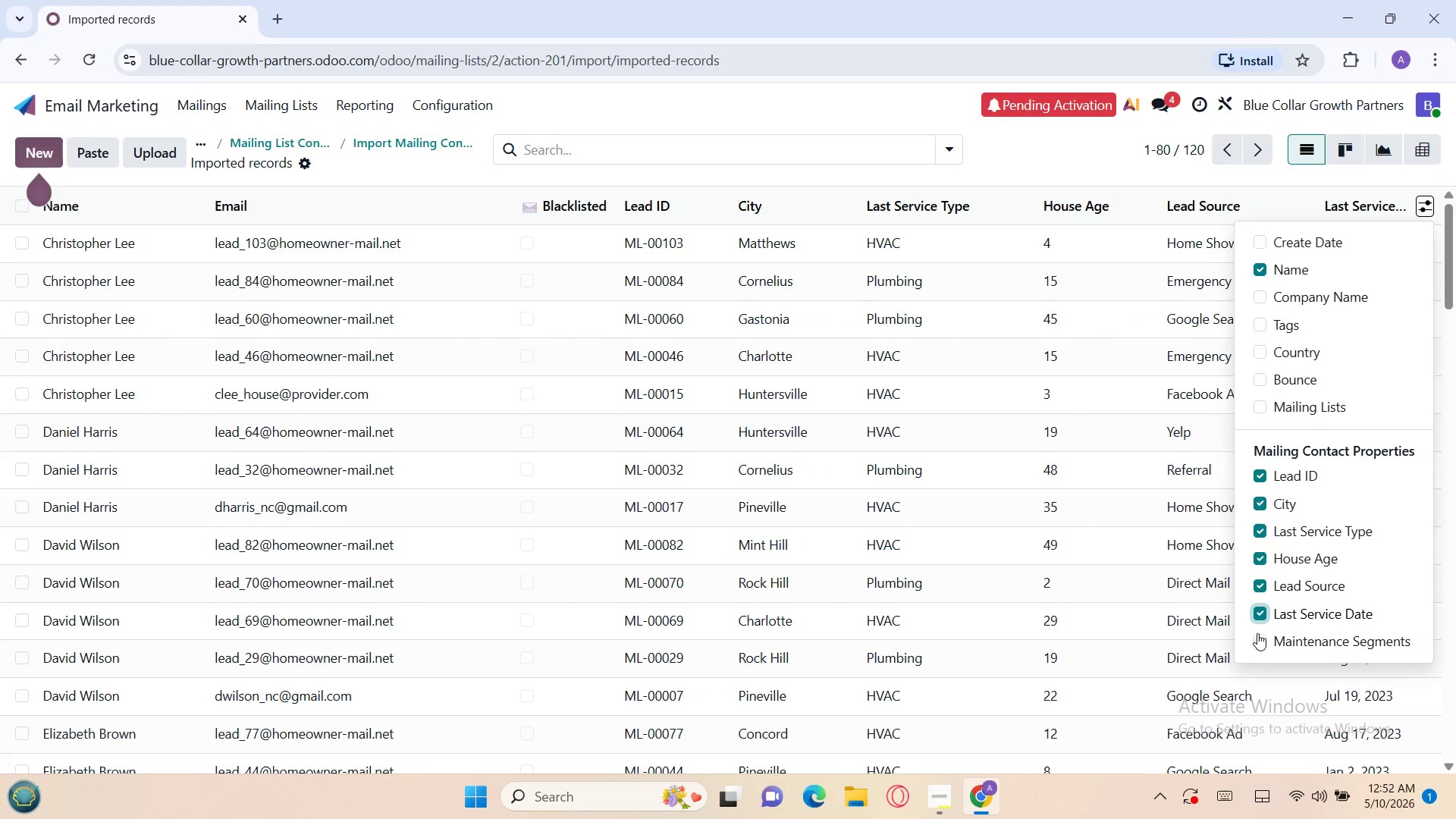 
left_click([1257, 633])
 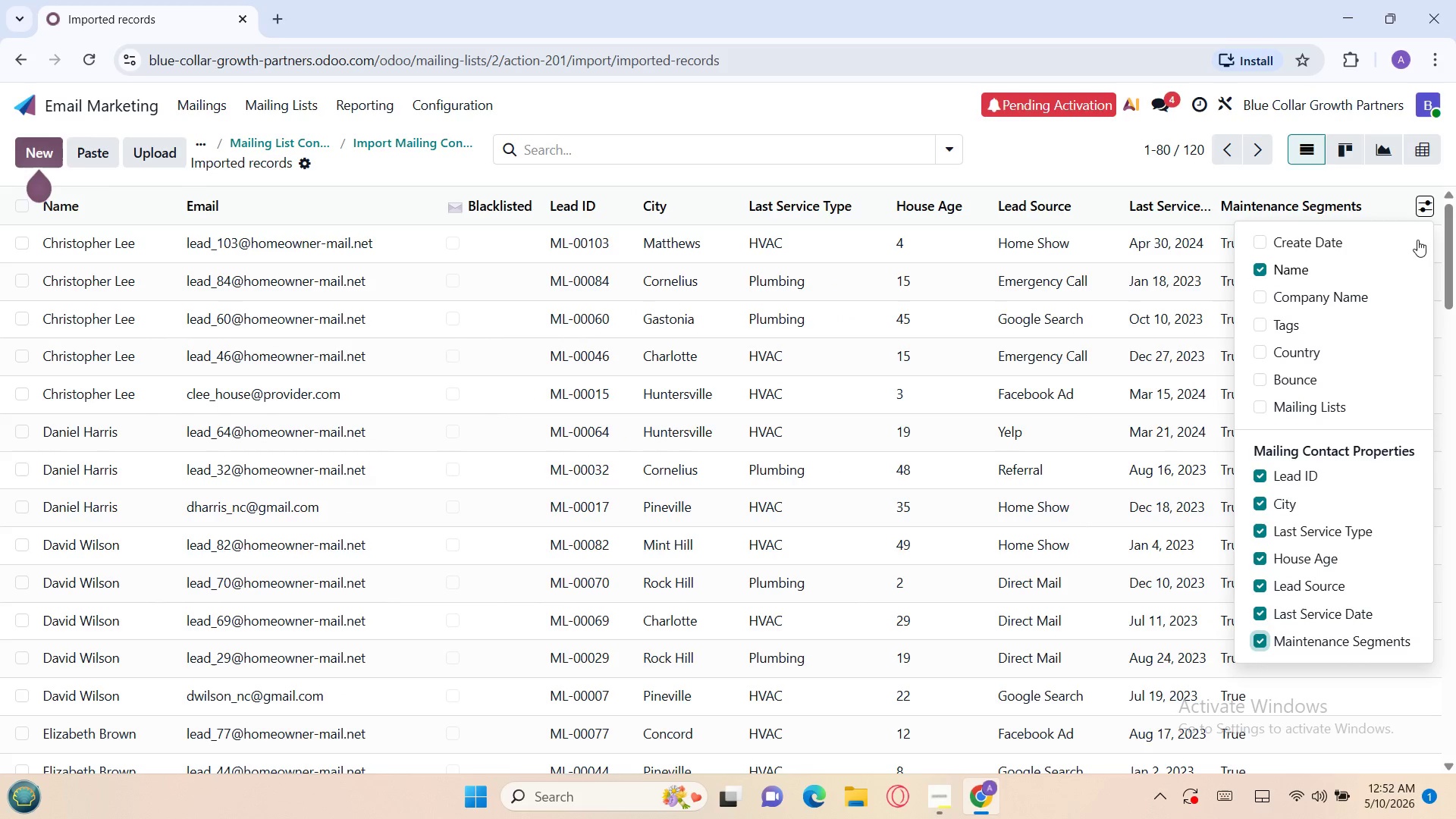 
left_click([1426, 213])
 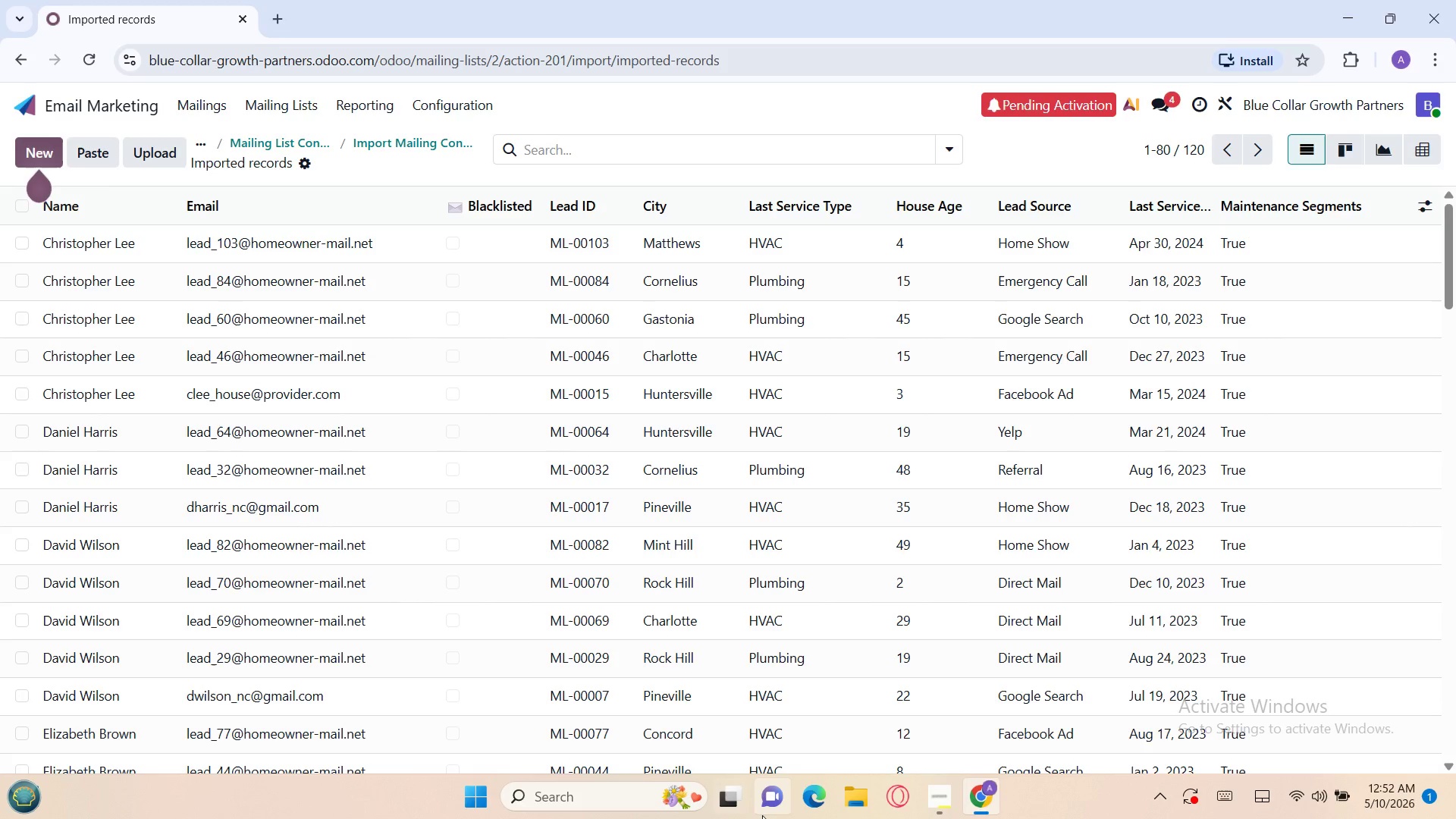 
wait(5.7)
 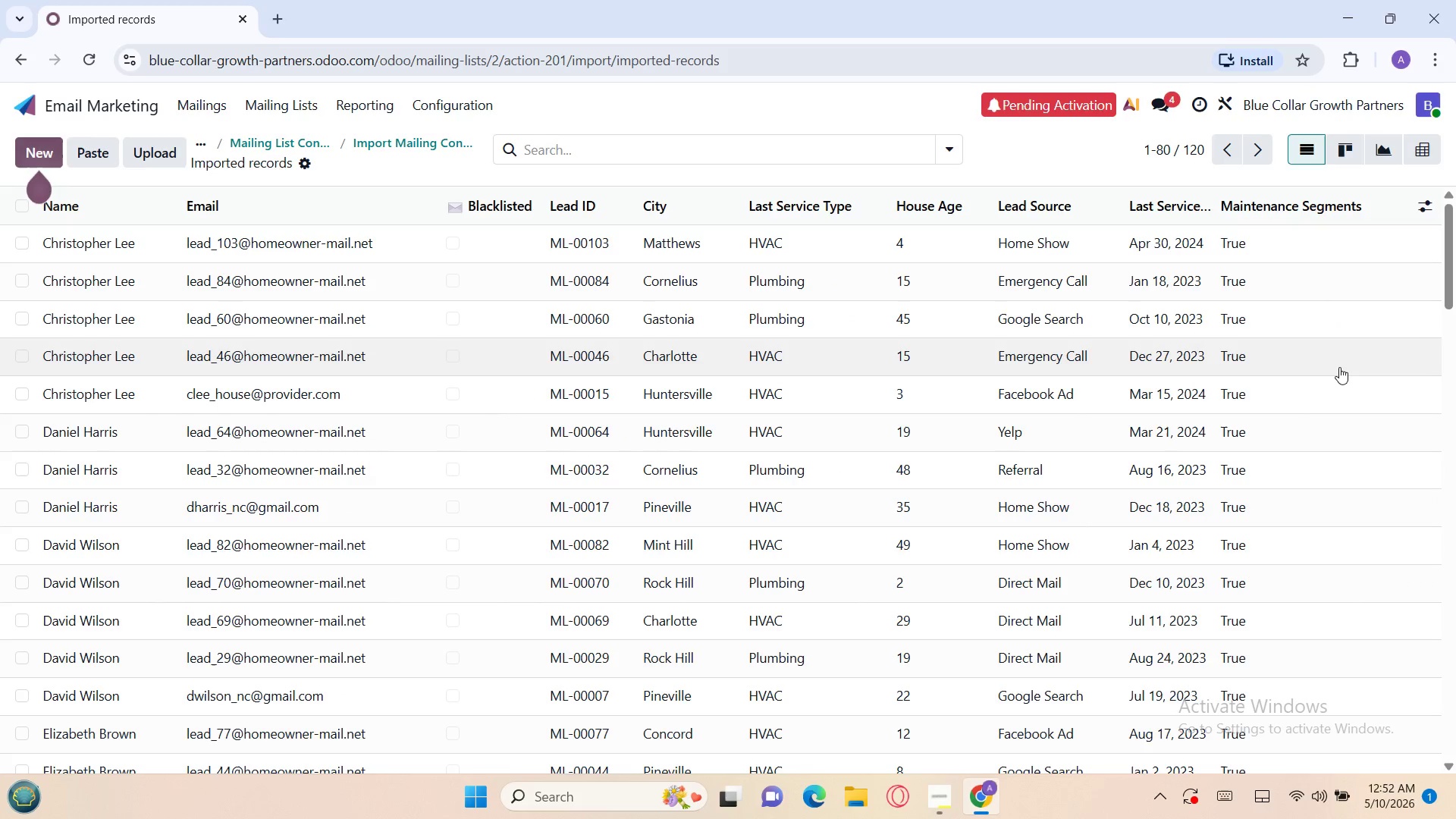 
left_click([927, 793])